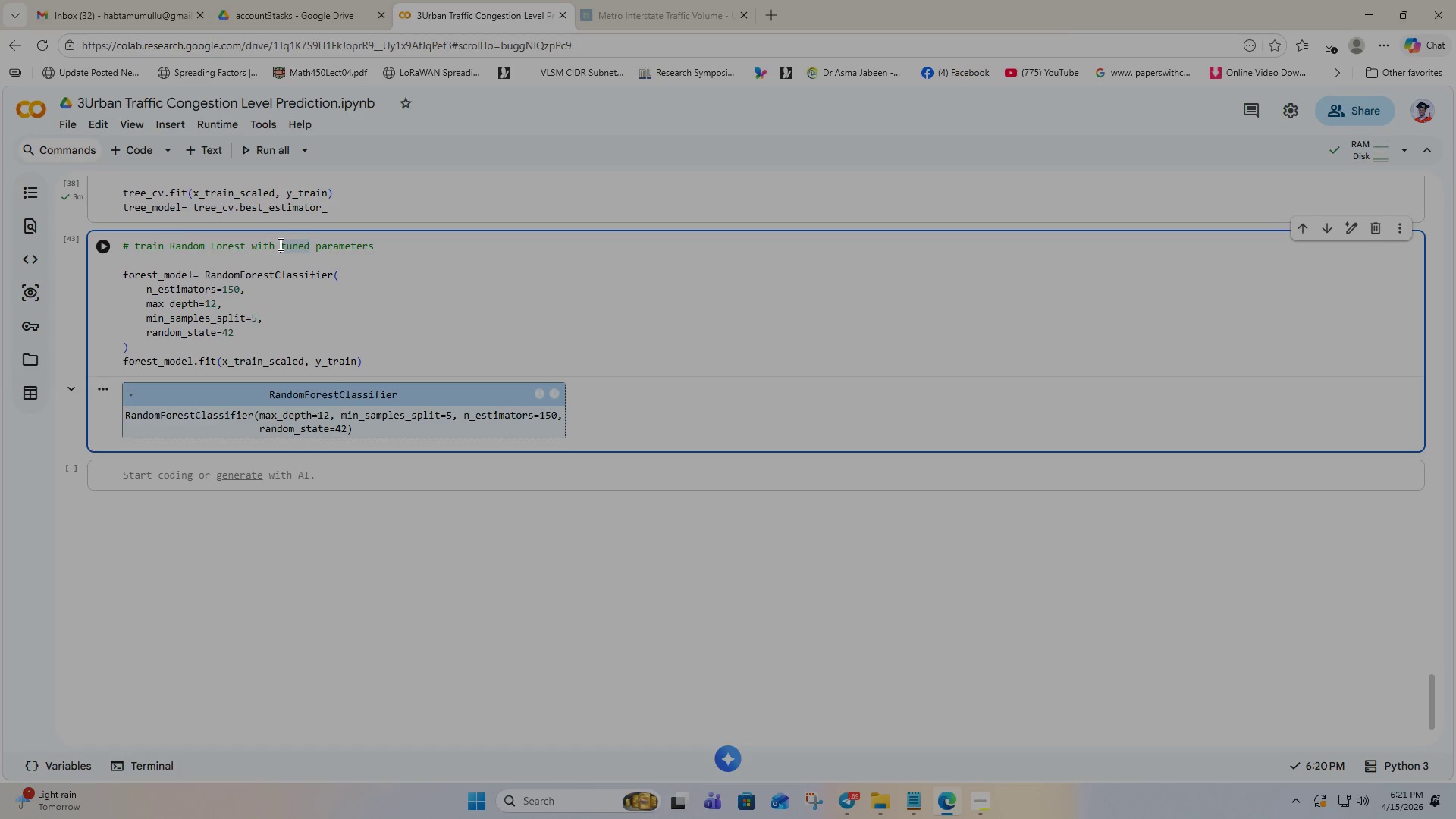 
type(manual )
 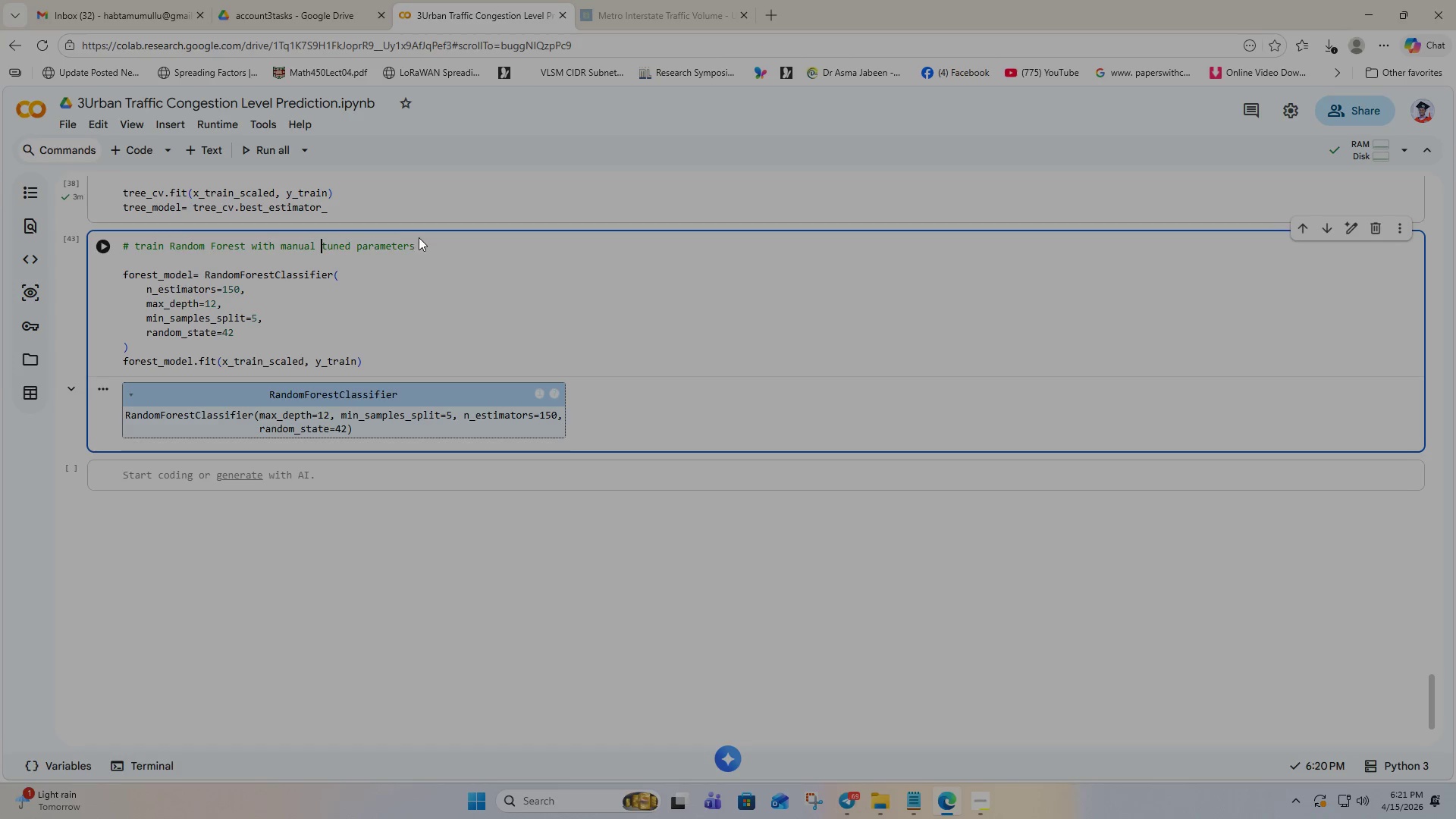 
left_click_drag(start_coordinate=[425, 249], to_coordinate=[125, 246])
 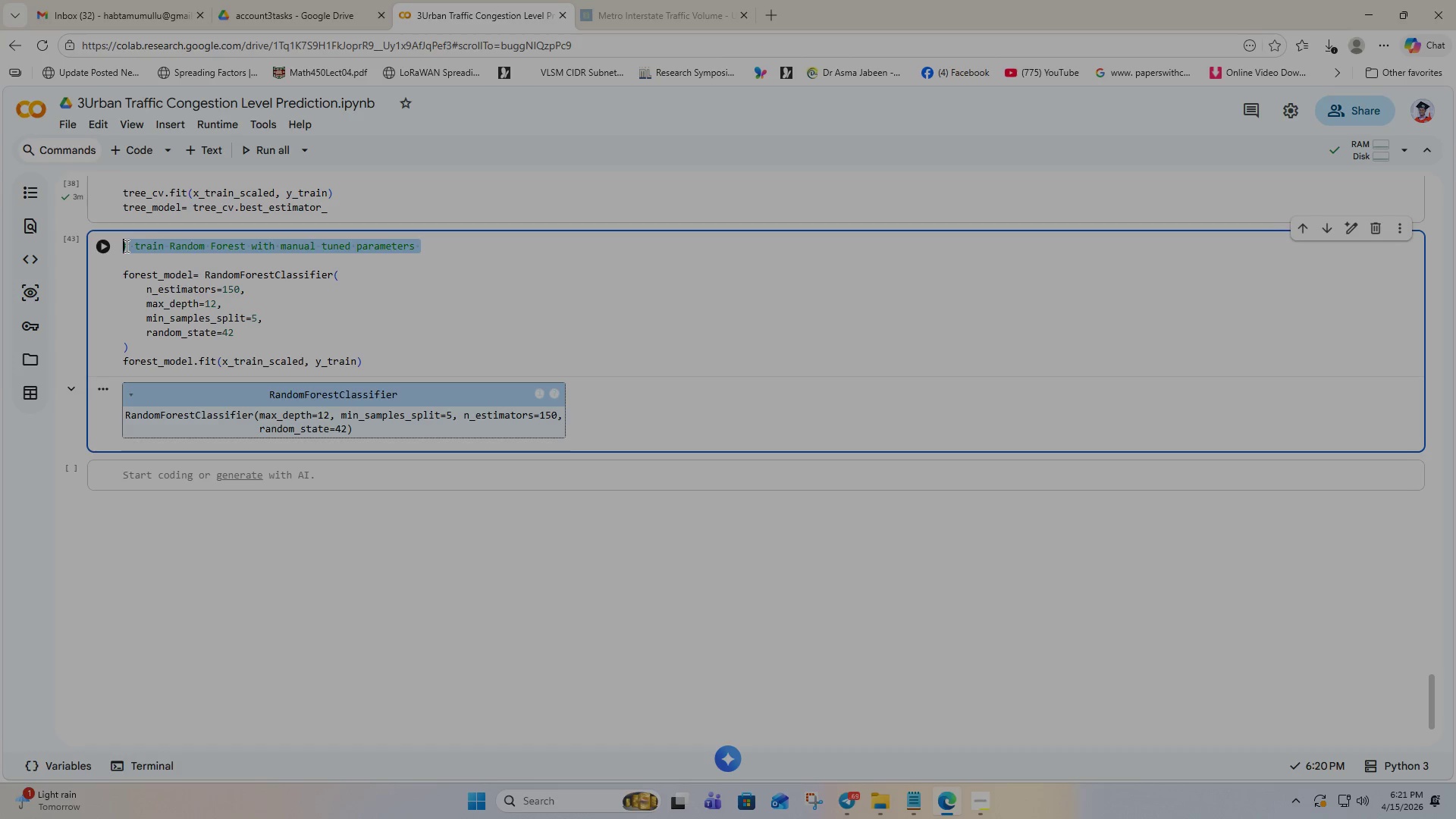 
key(Control+C)
 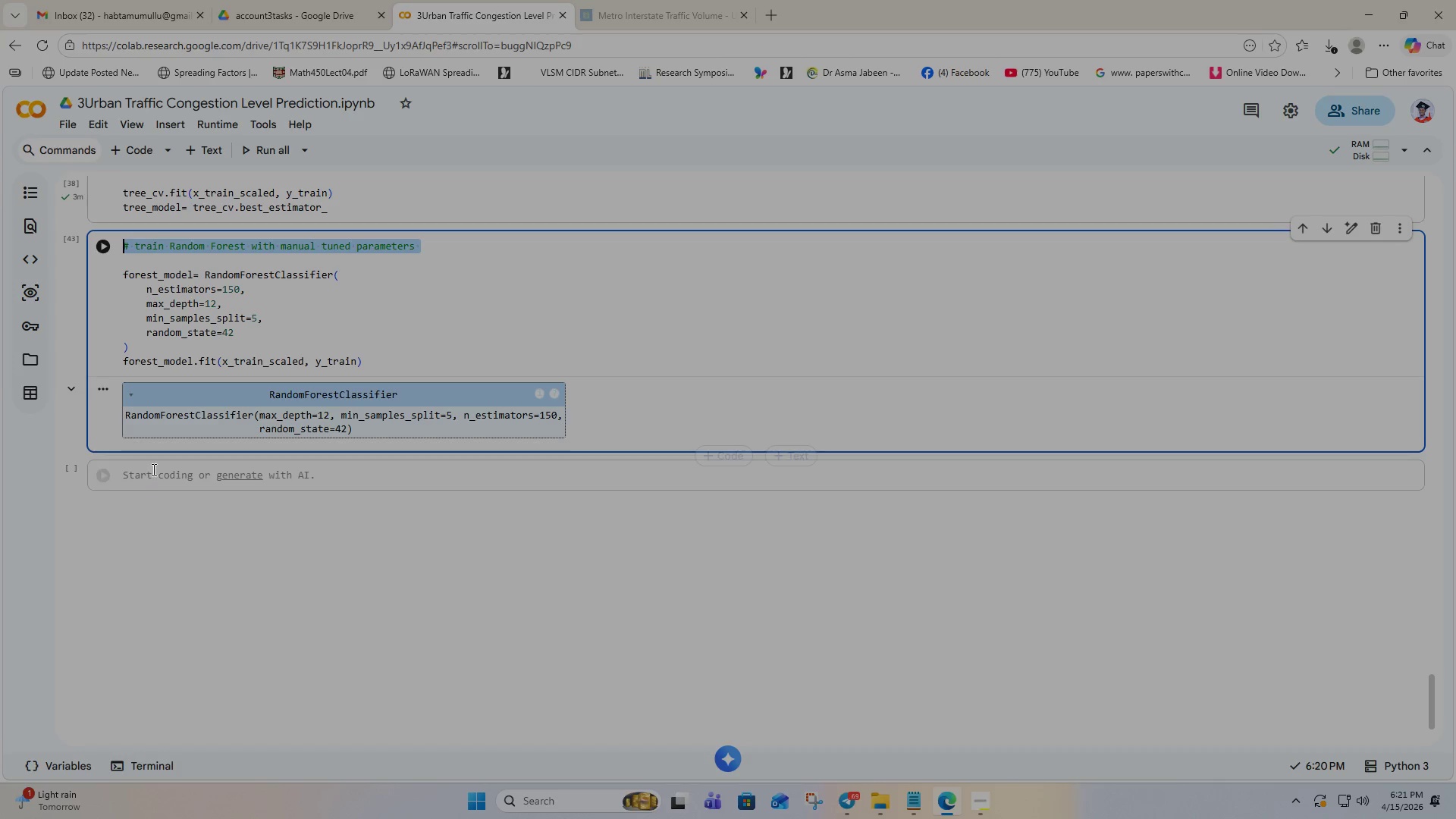 
left_click([138, 483])
 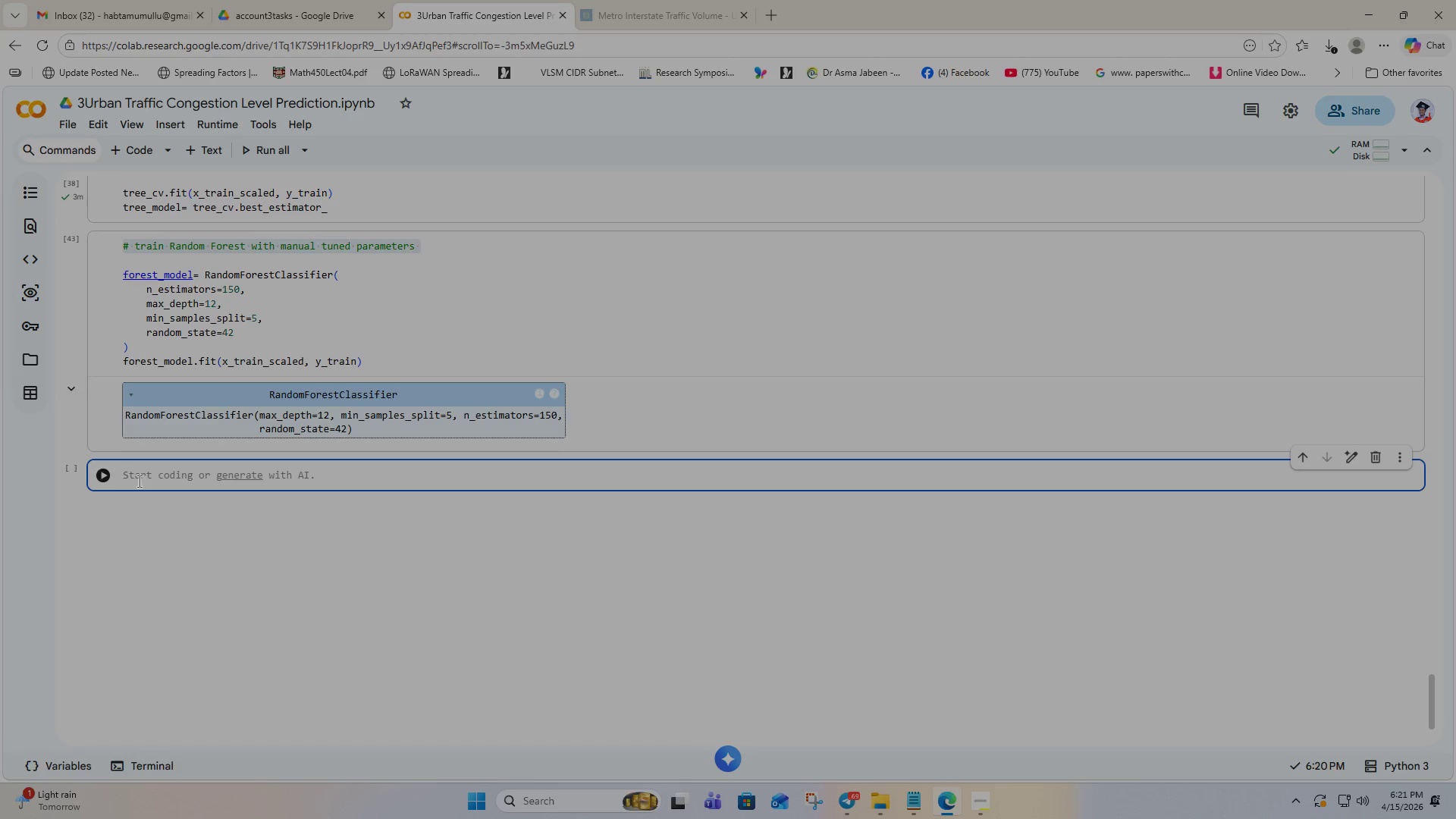 
key(Control+V)
 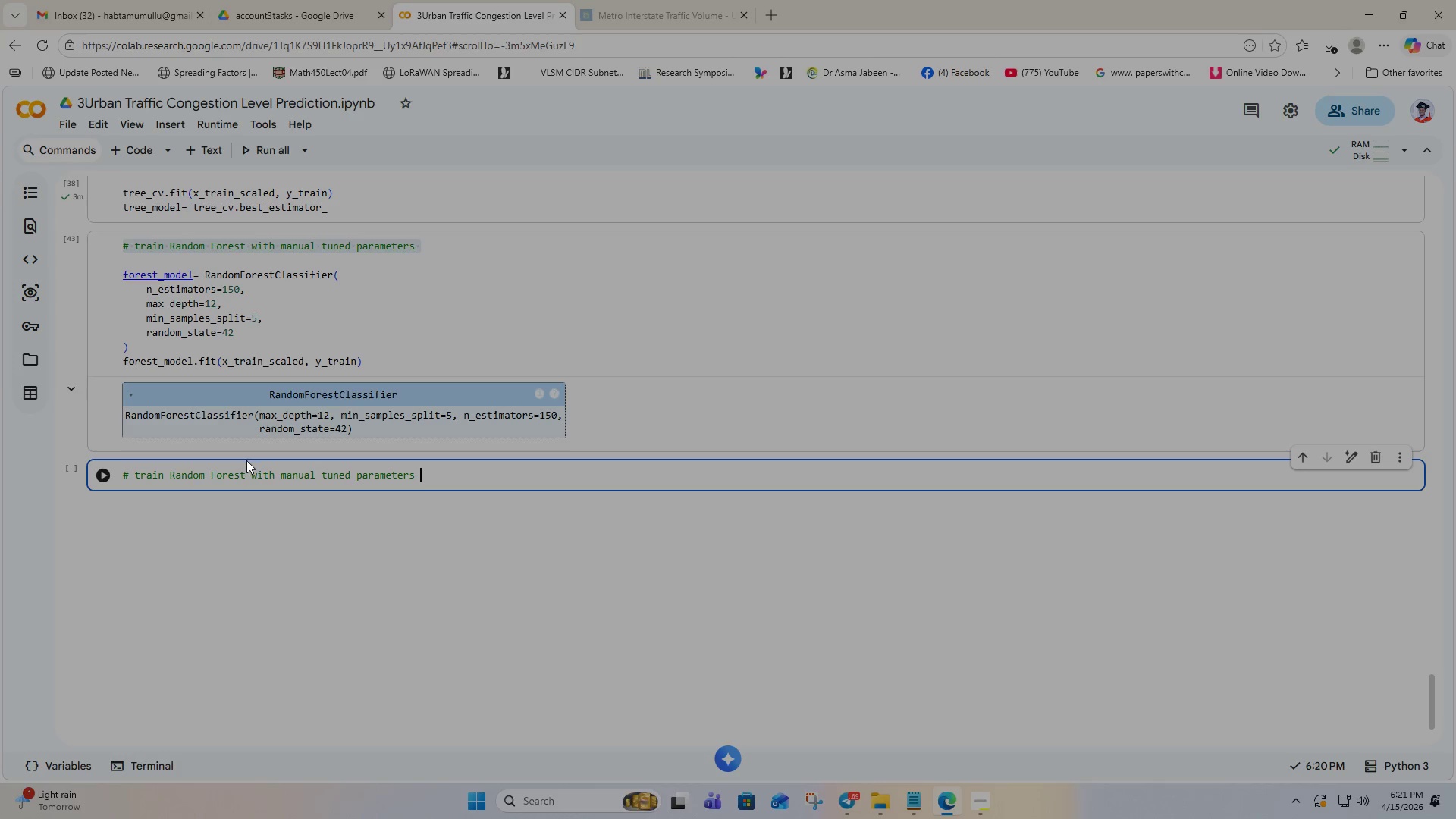 
left_click_drag(start_coordinate=[246, 472], to_coordinate=[167, 471])
 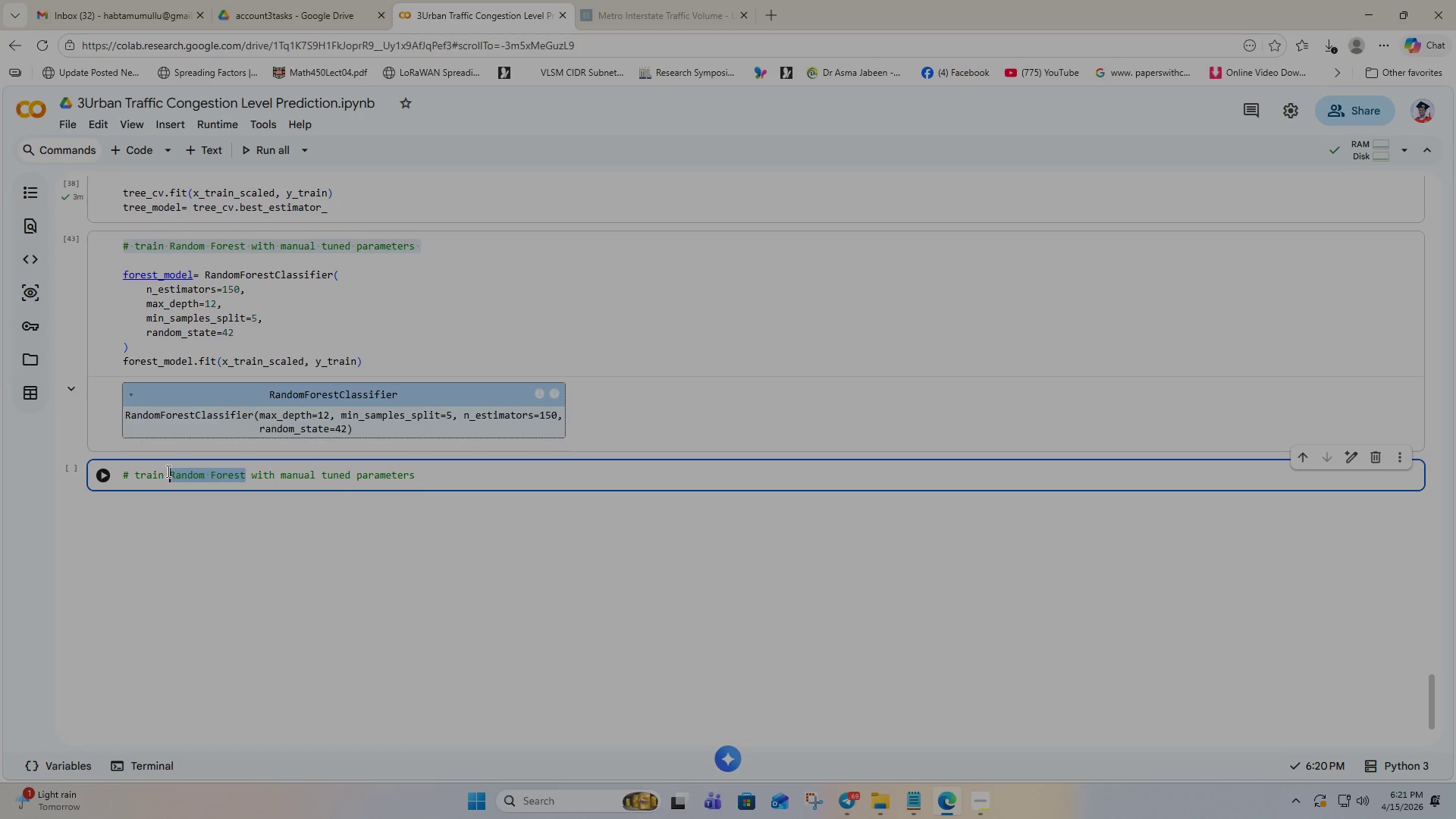 
type(XGBoost)
 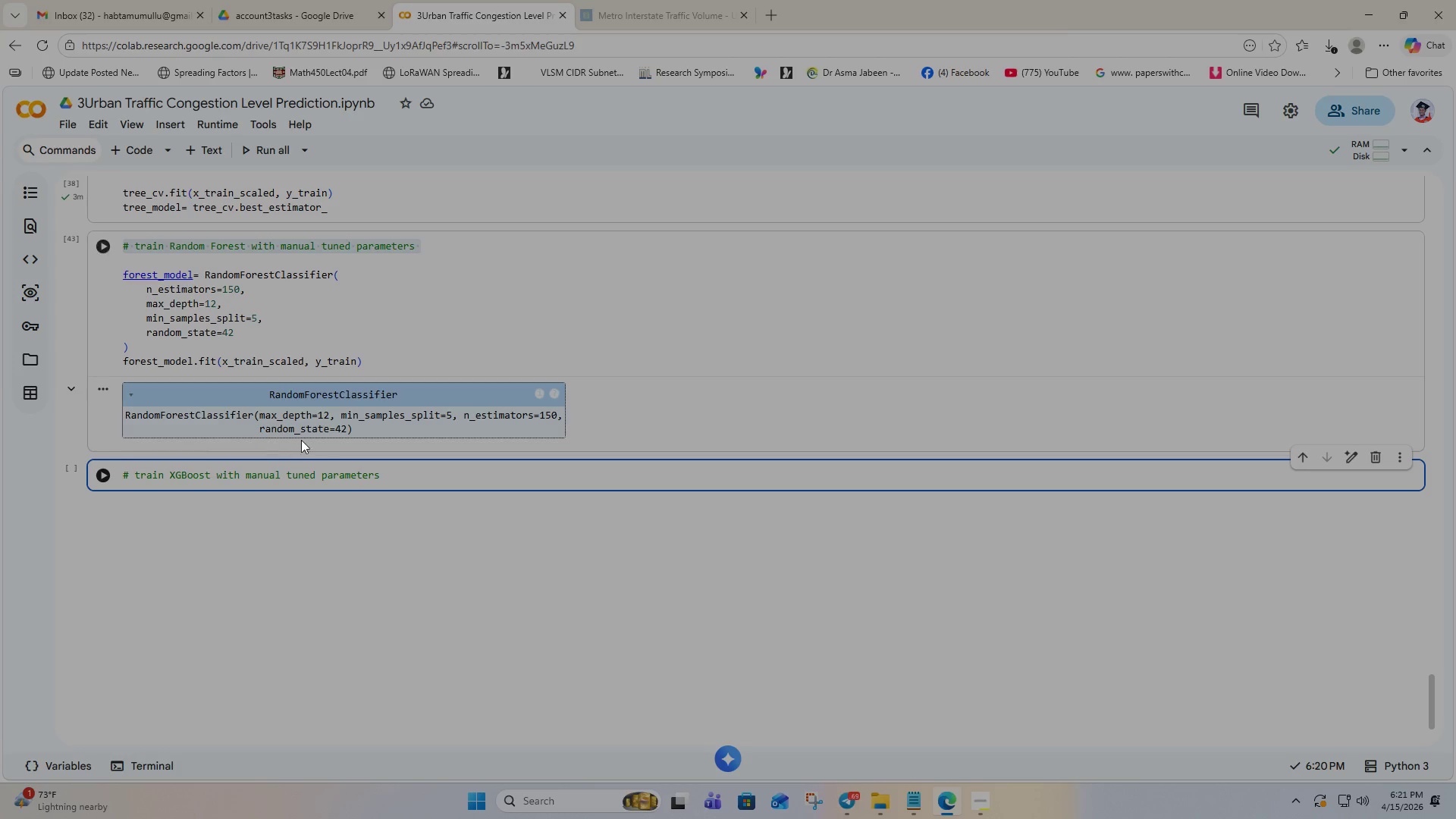 
left_click([401, 473])
 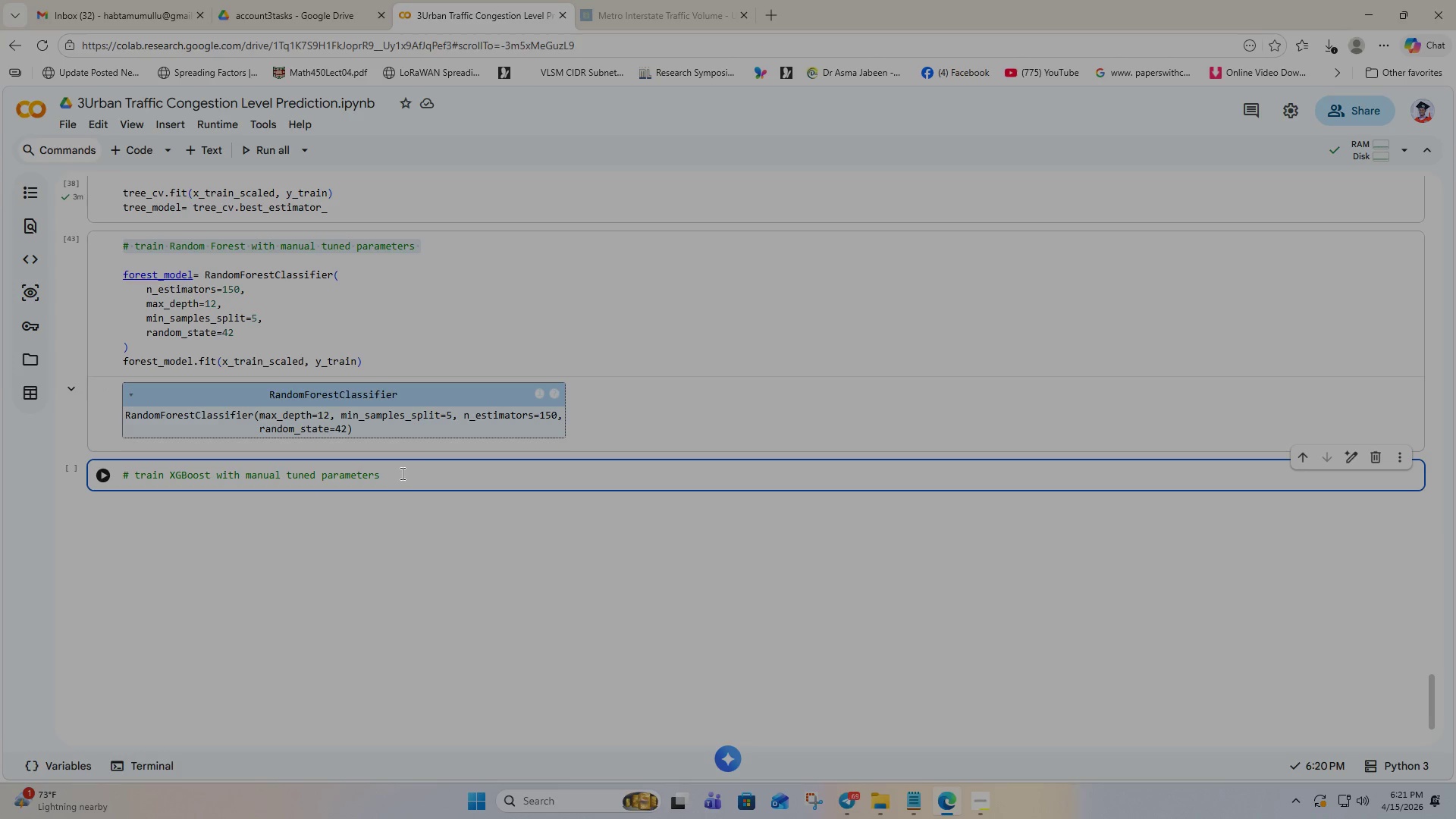 
key(Enter)
 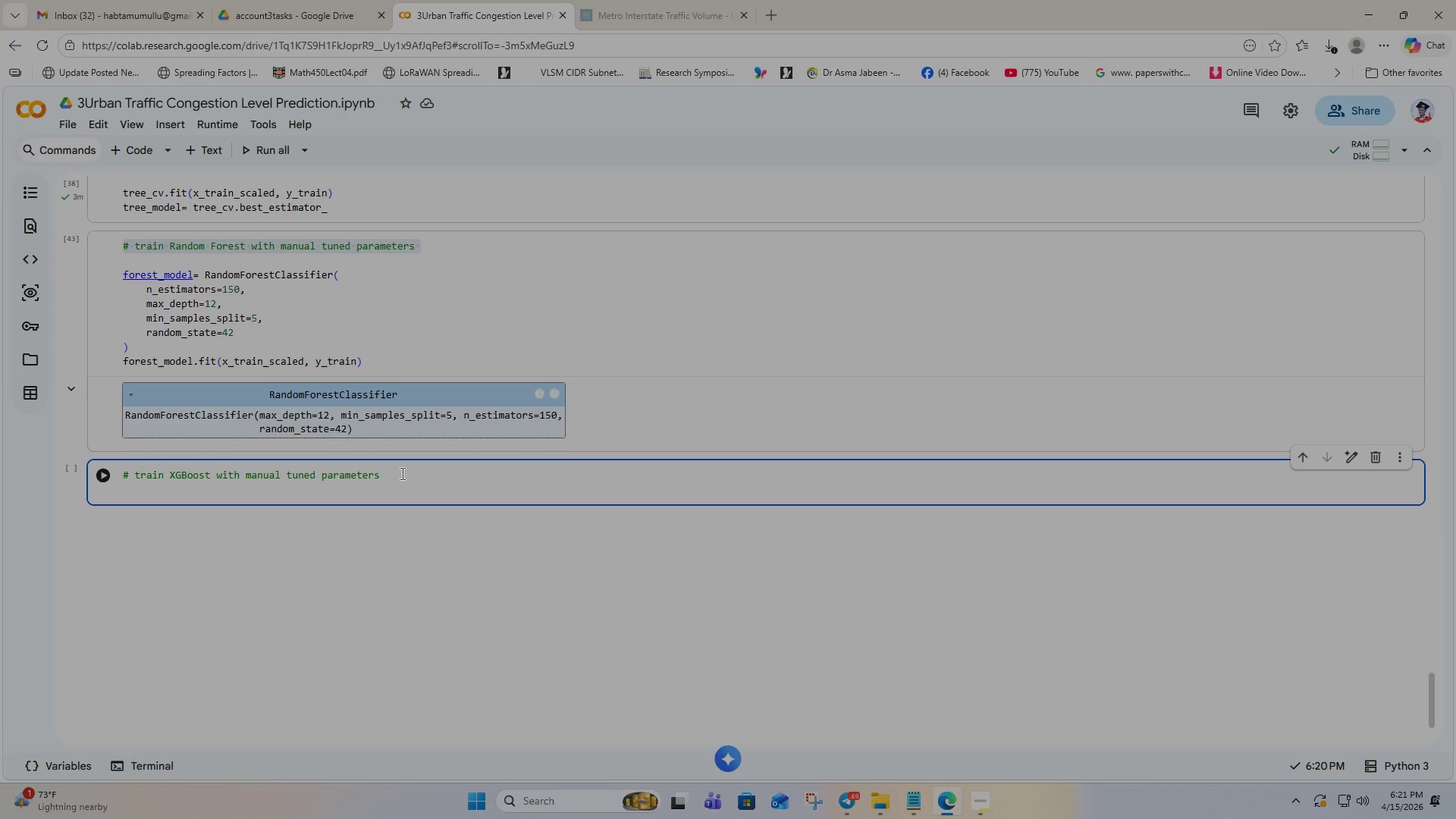 
key(Enter)
 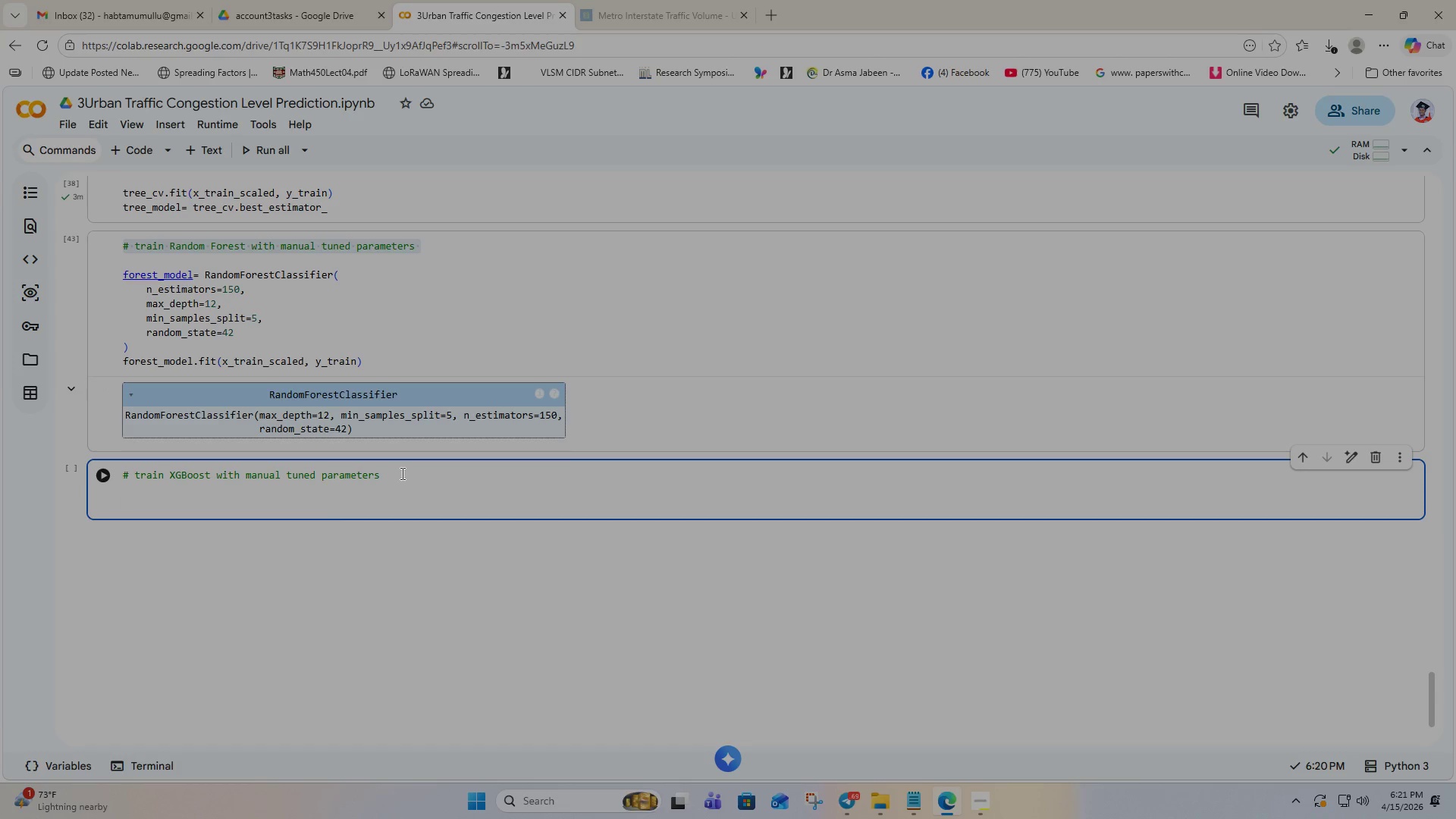 
wait(5.95)
 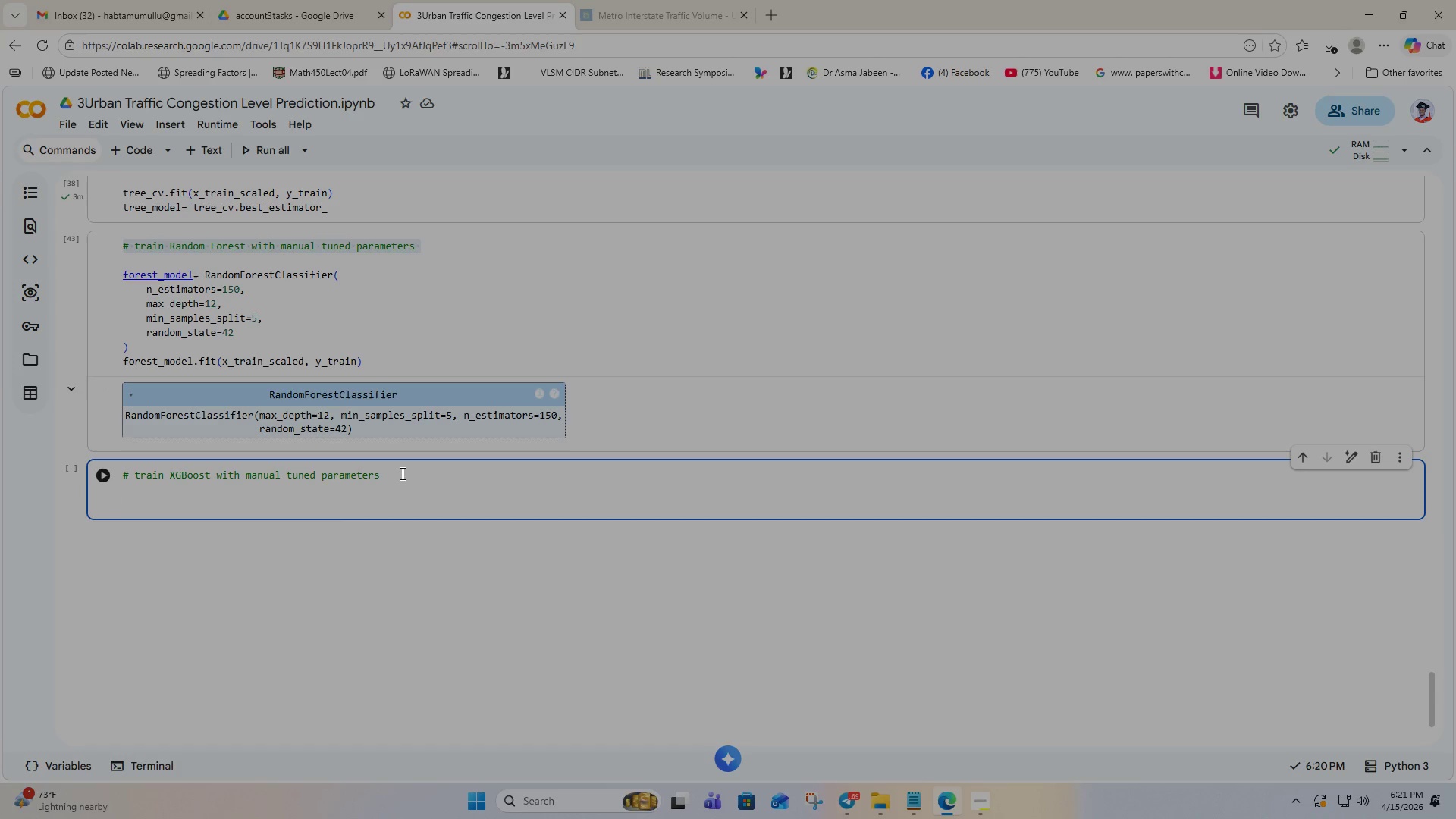 
type(xgb_model=)
 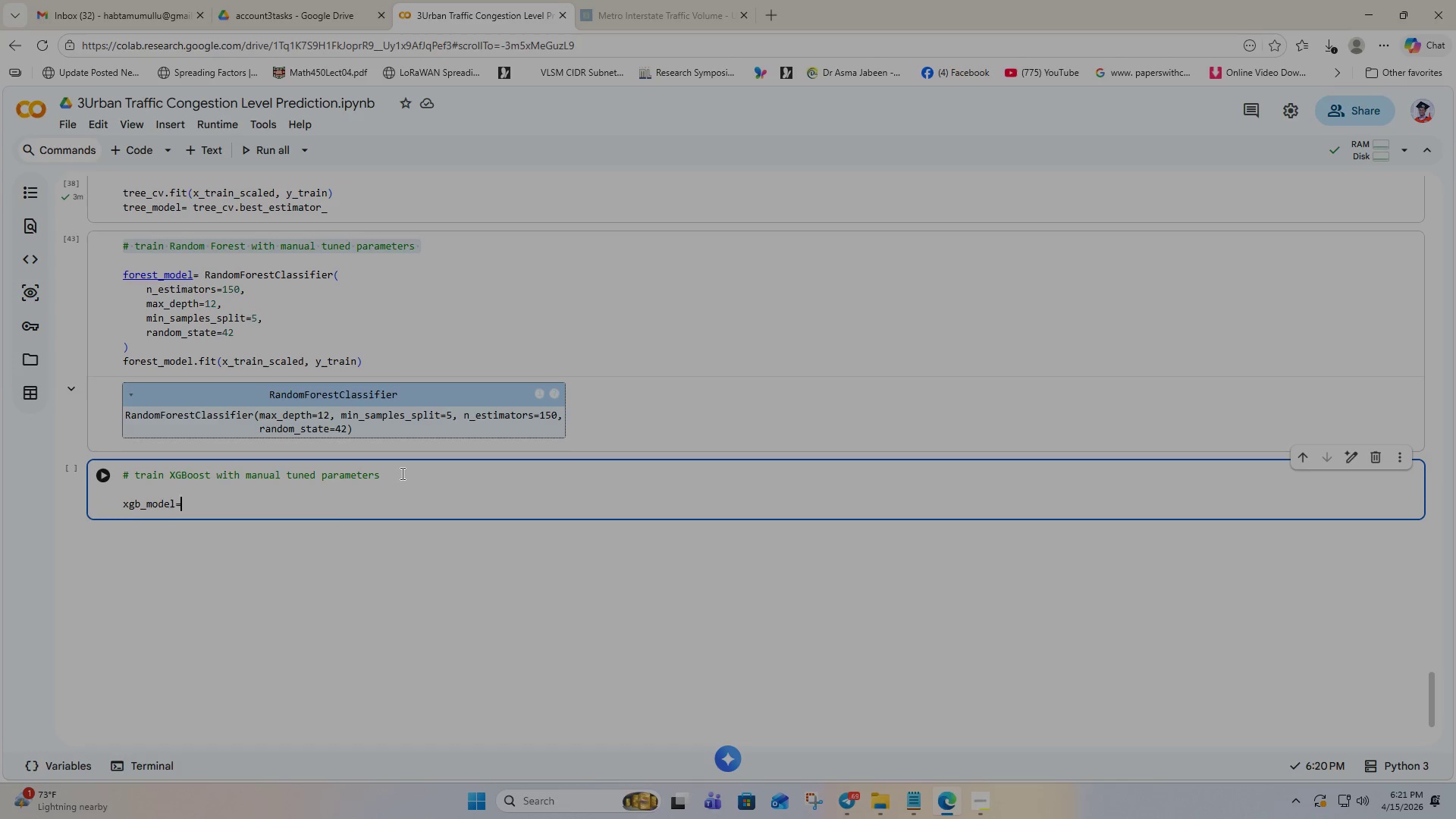 
type(xgb.XBG)
key(Backspace)
key(Backspace)
type(Gb)
 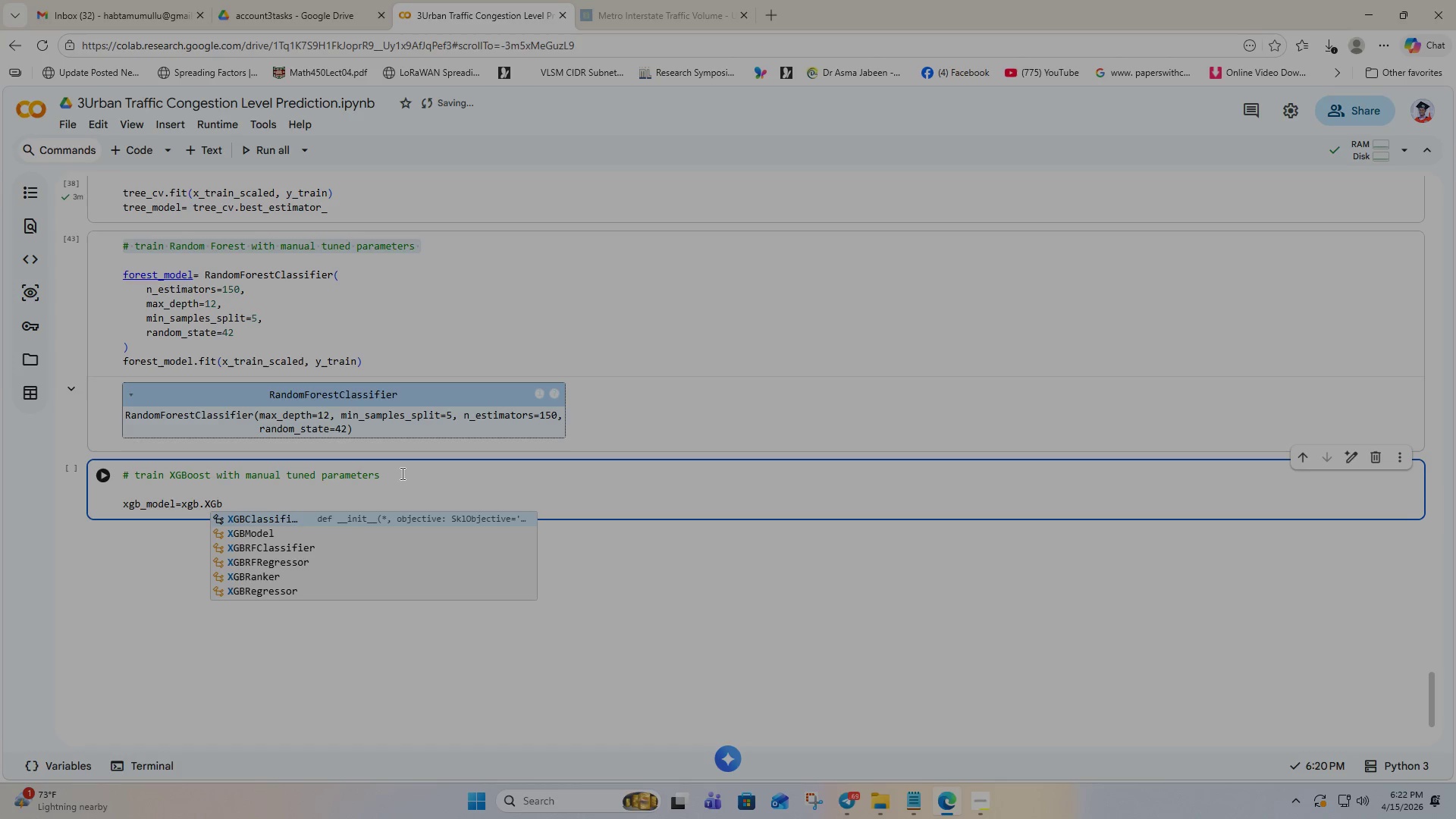 
key(Enter)
 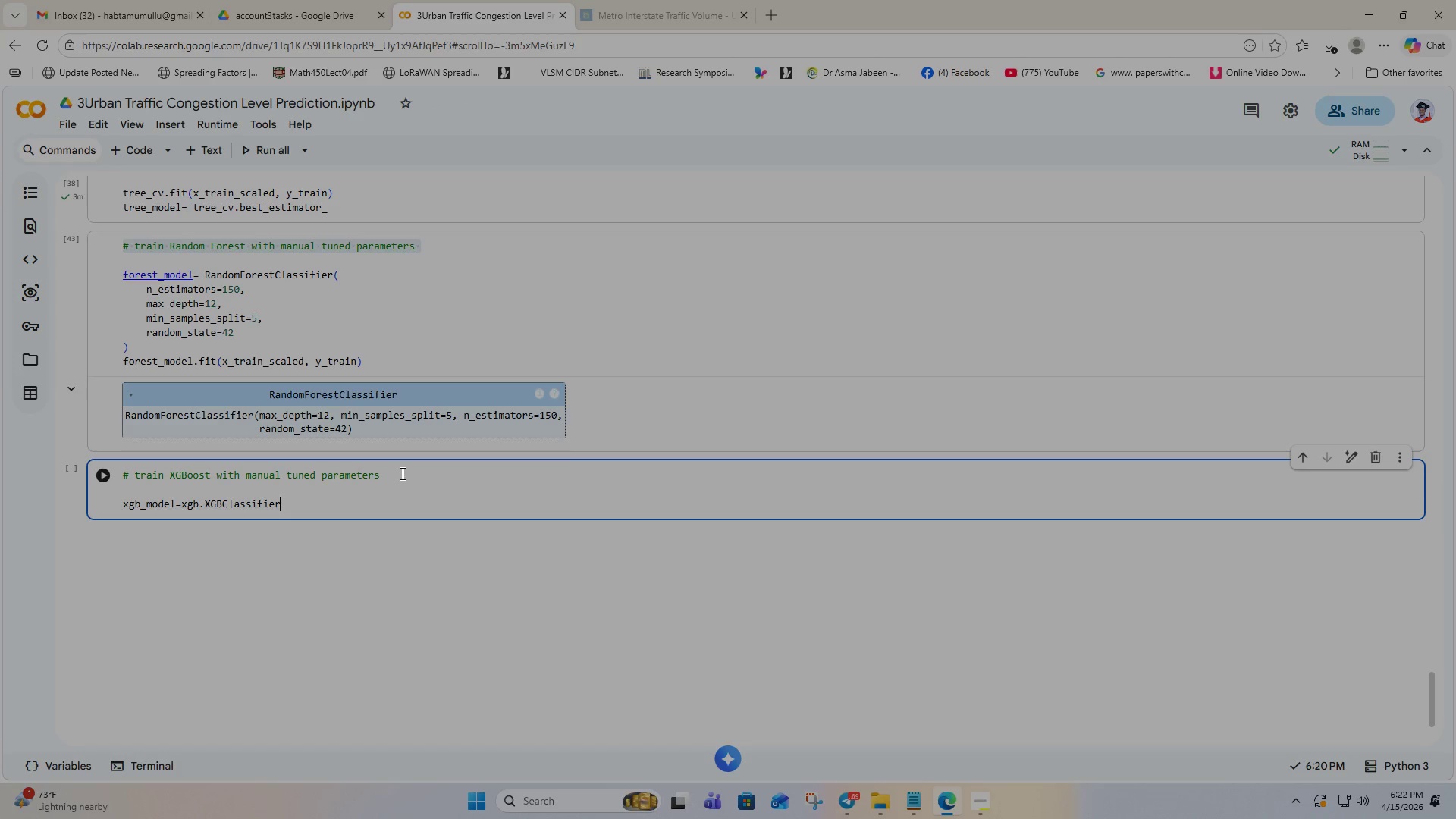 
key(Shift+9)
 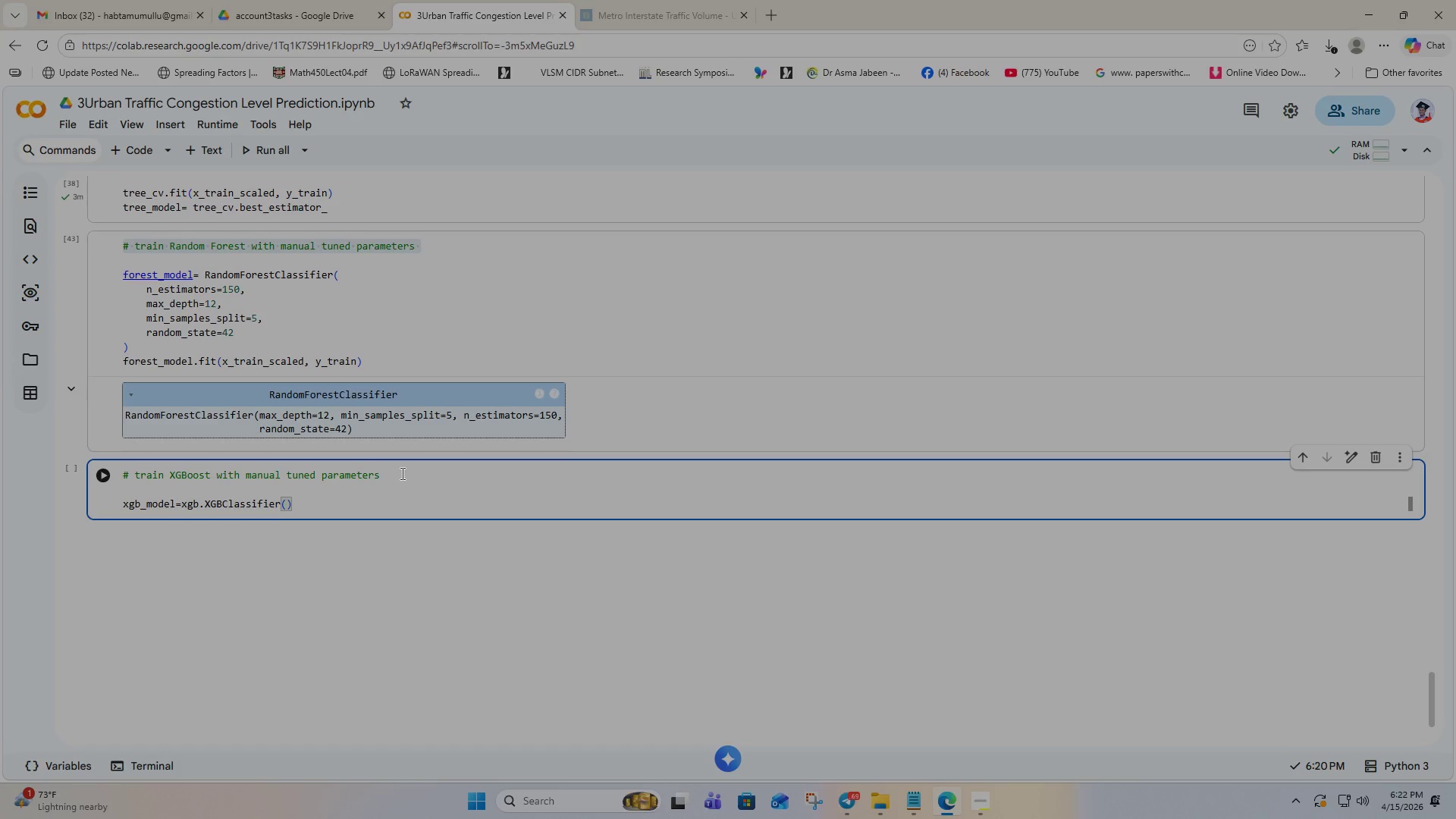 
key(Enter)
 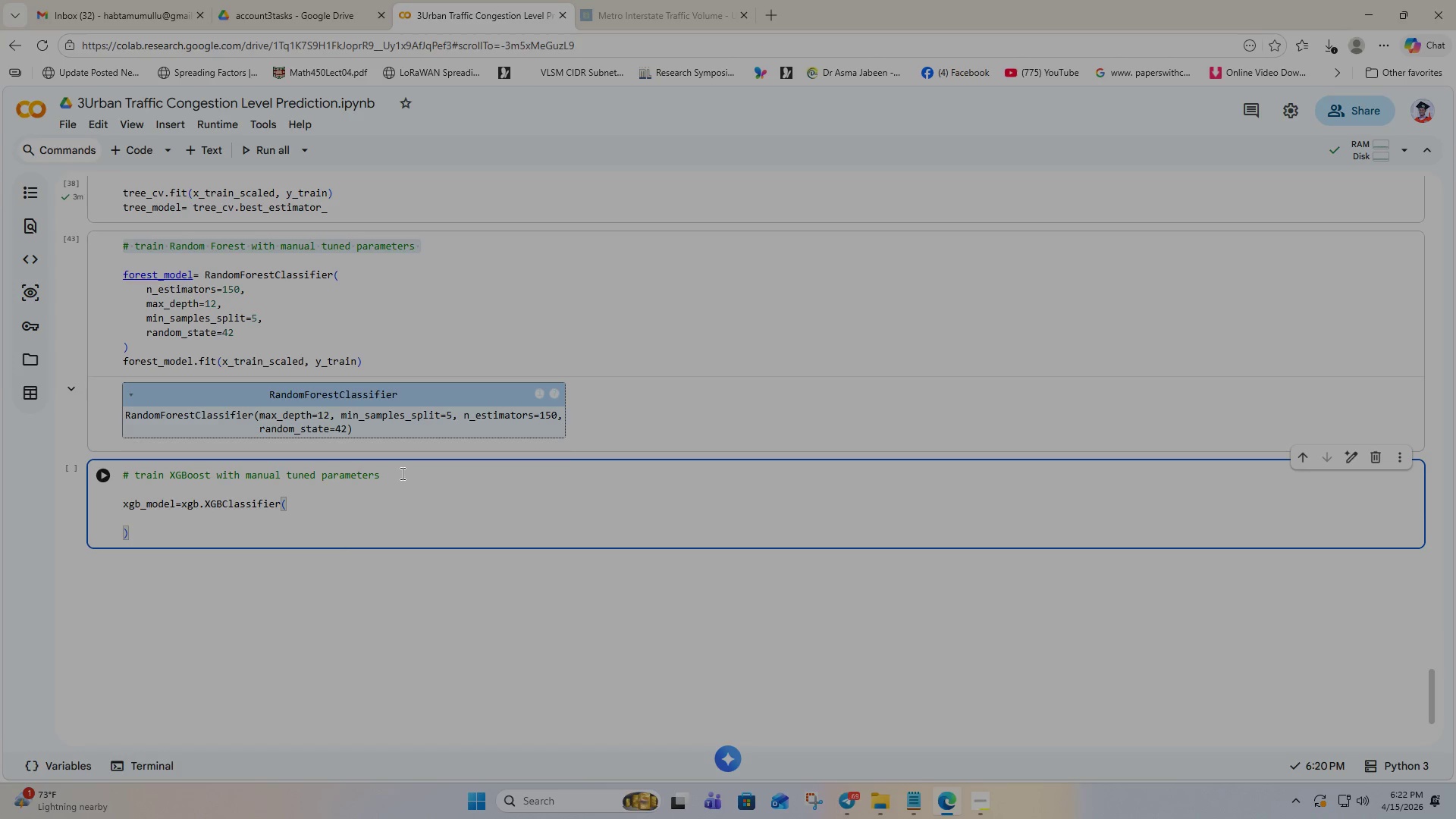 
key(Enter)
 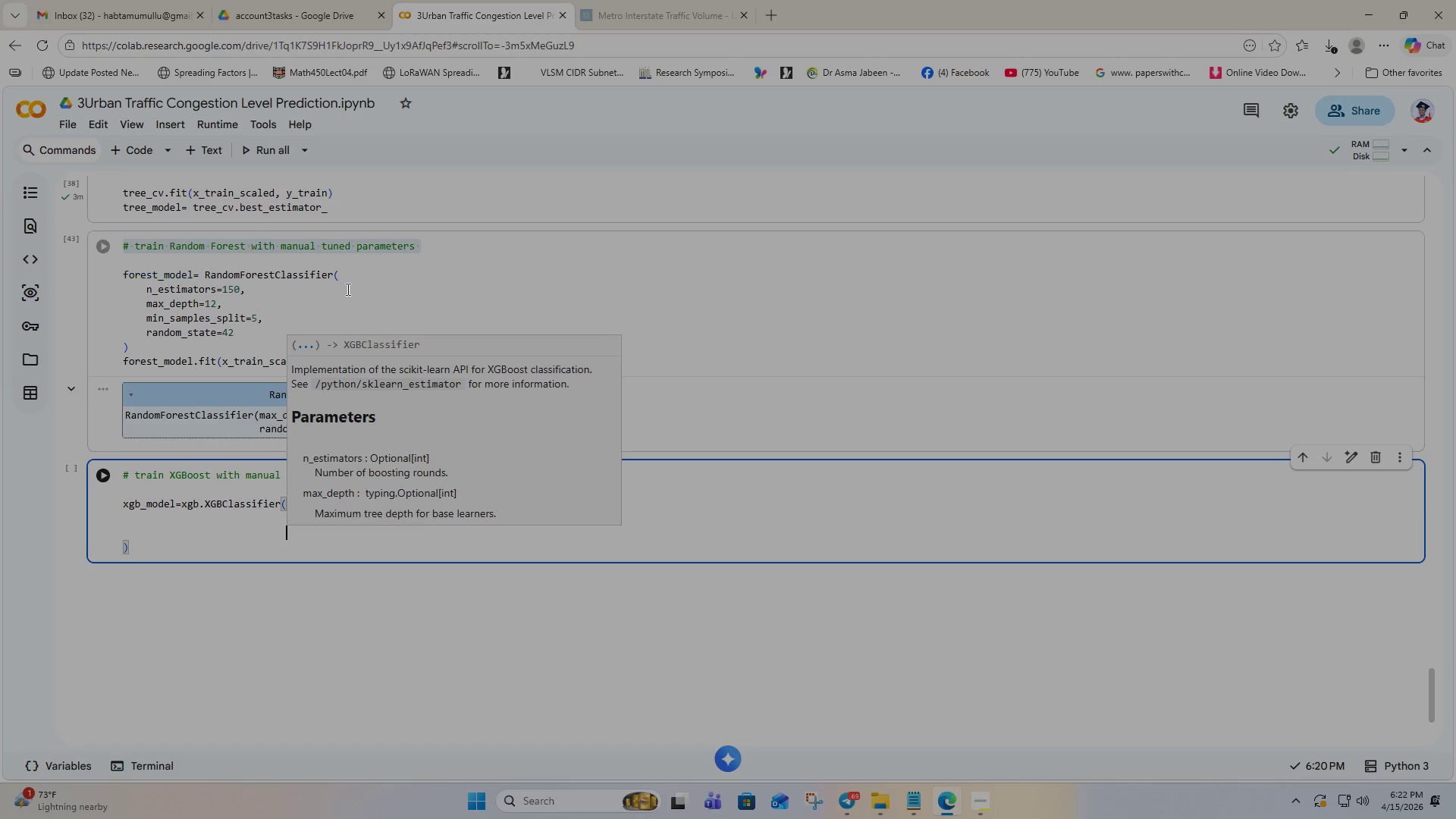 
left_click_drag(start_coordinate=[234, 304], to_coordinate=[146, 288])
 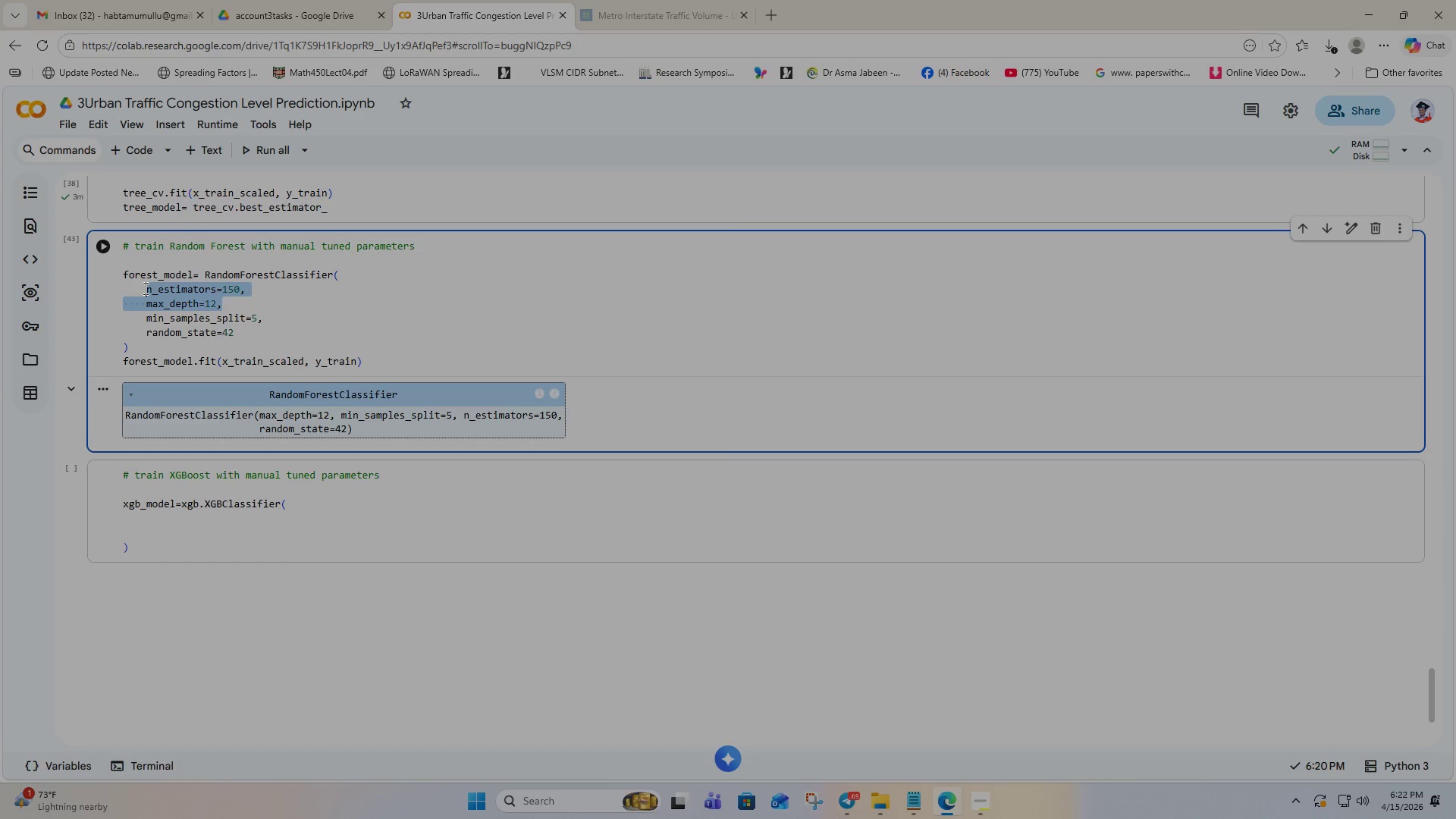 
key(Control+C)
 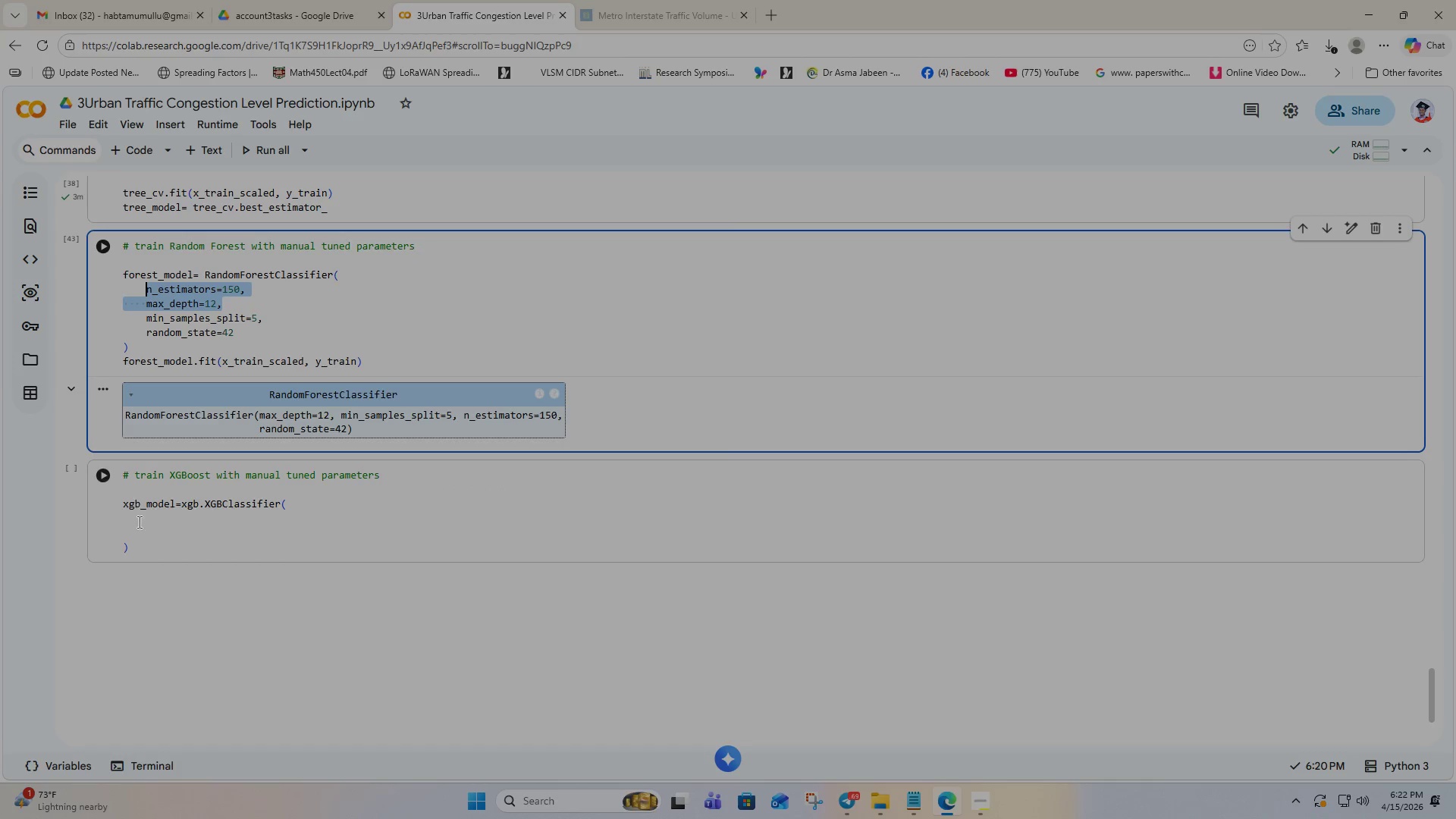 
left_click([138, 522])
 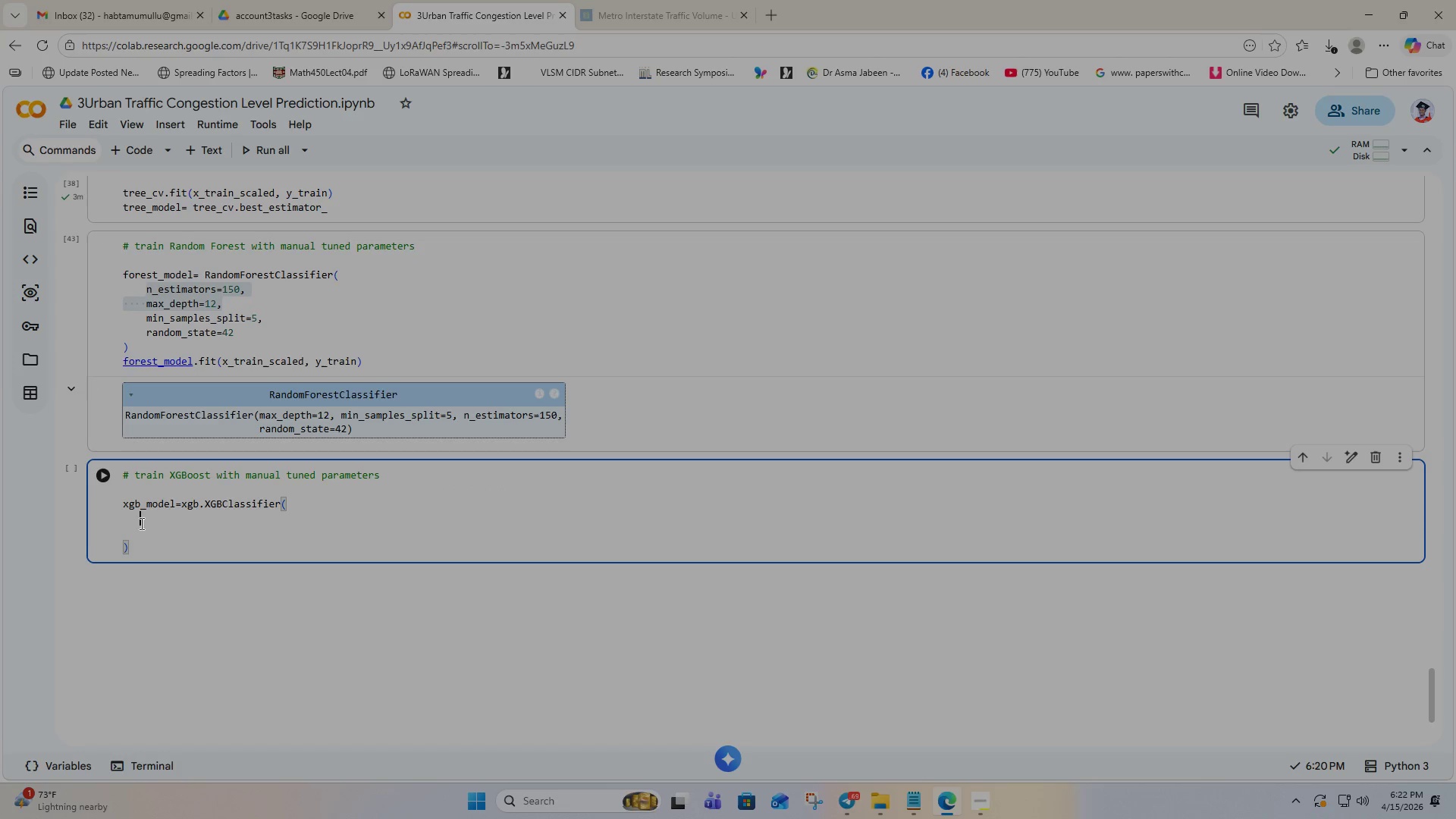 
key(Control+V)
 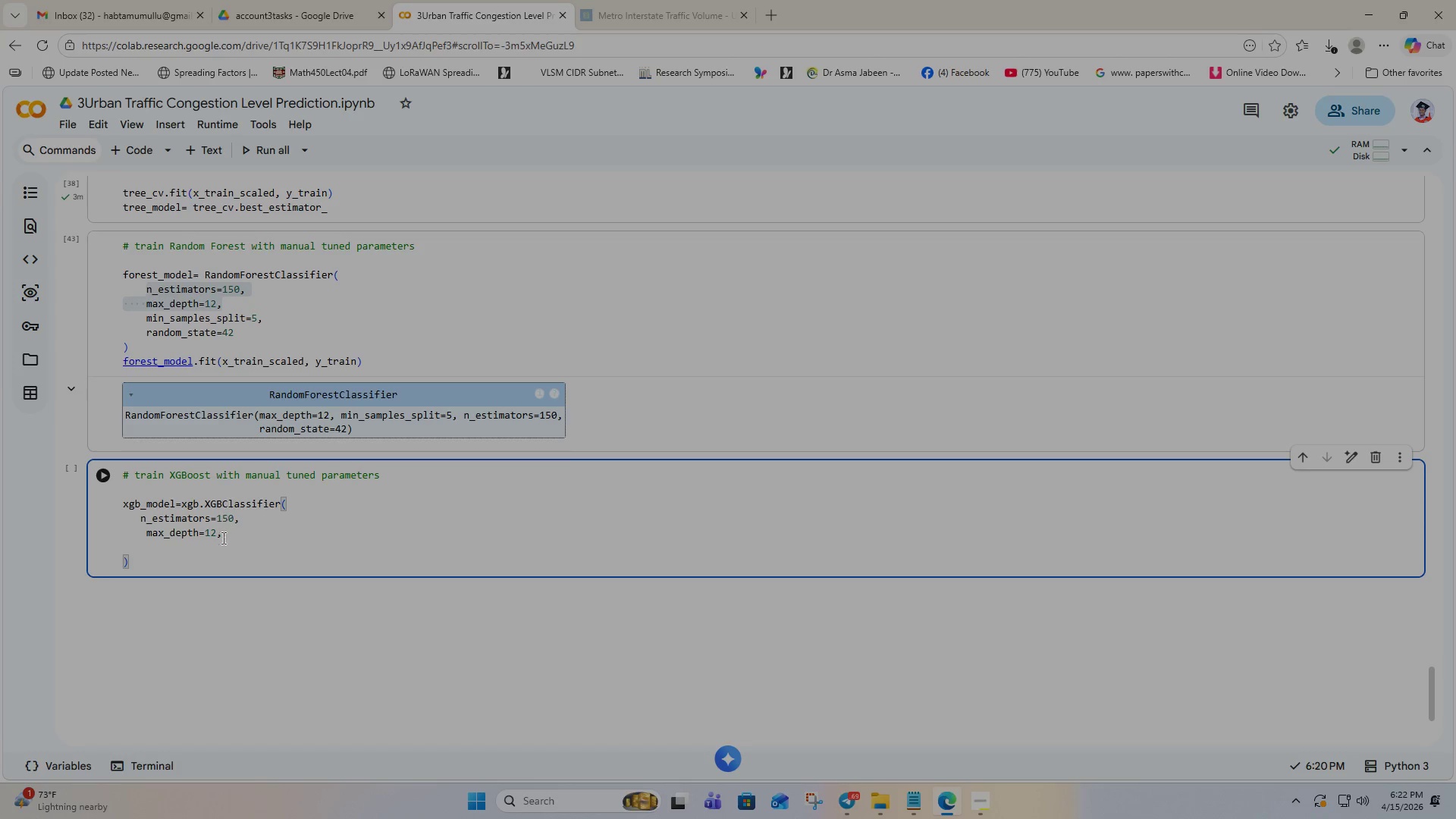 
left_click([215, 531])
 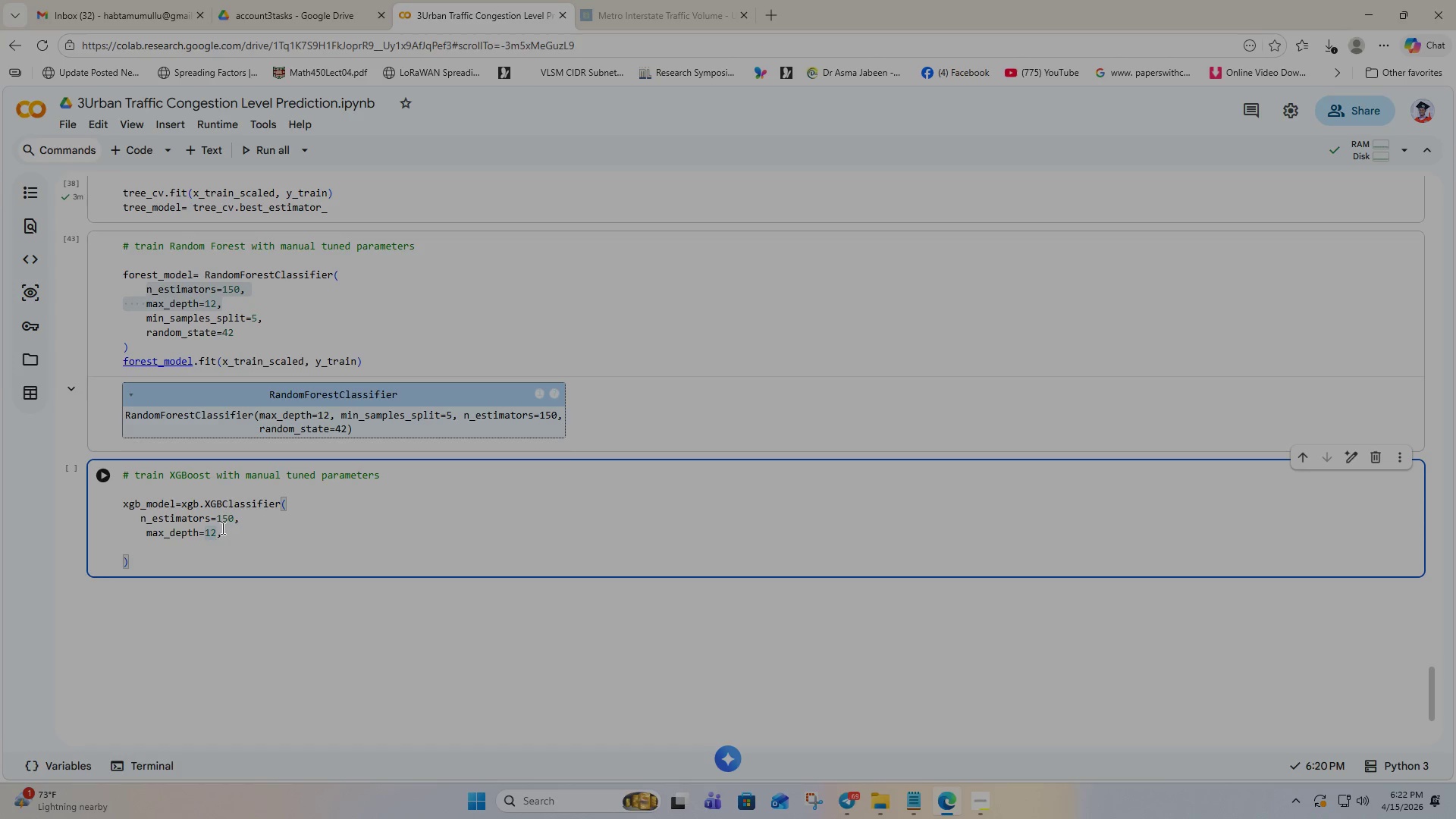 
key(Backspace)
 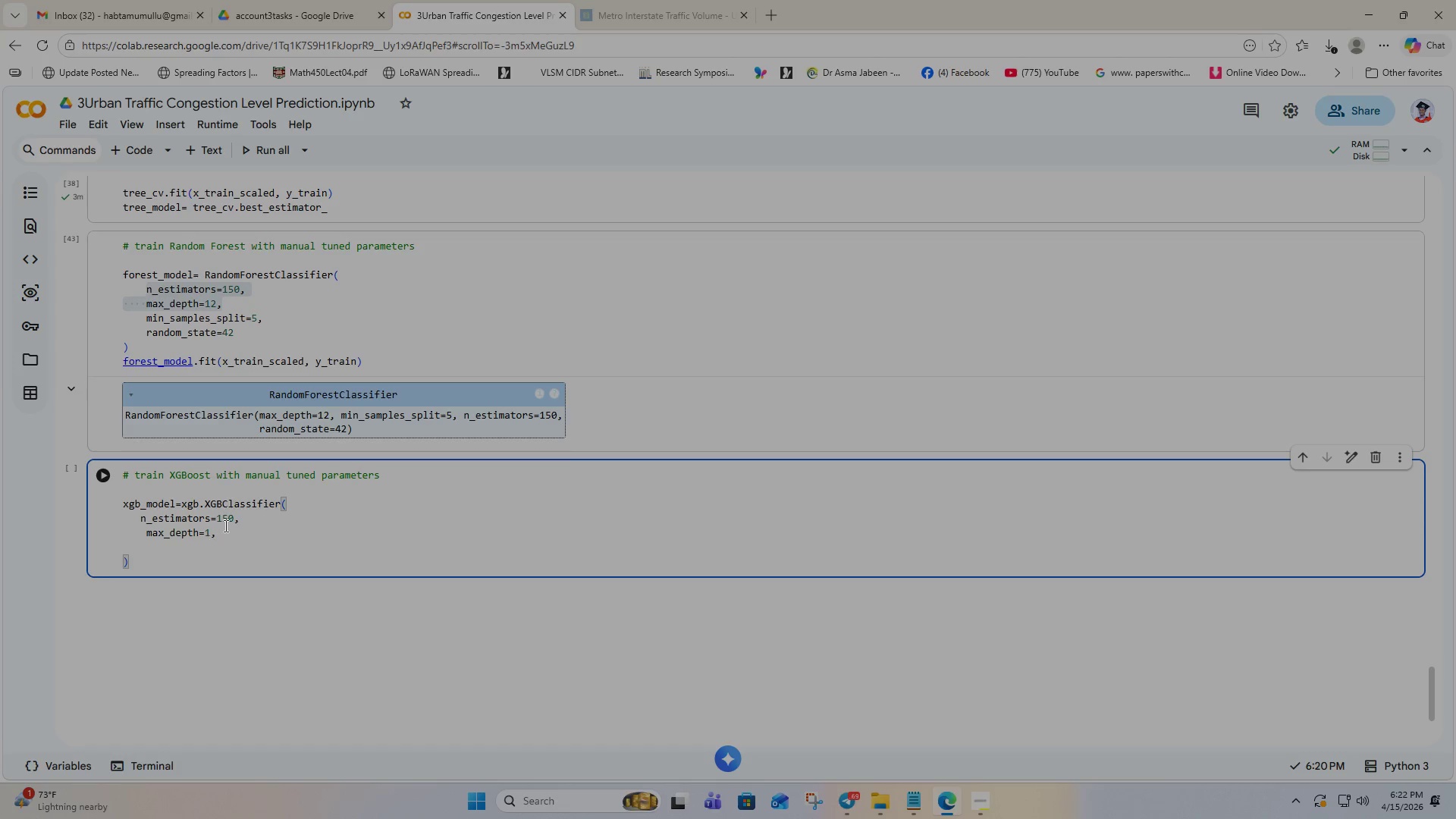 
key(Backspace)
 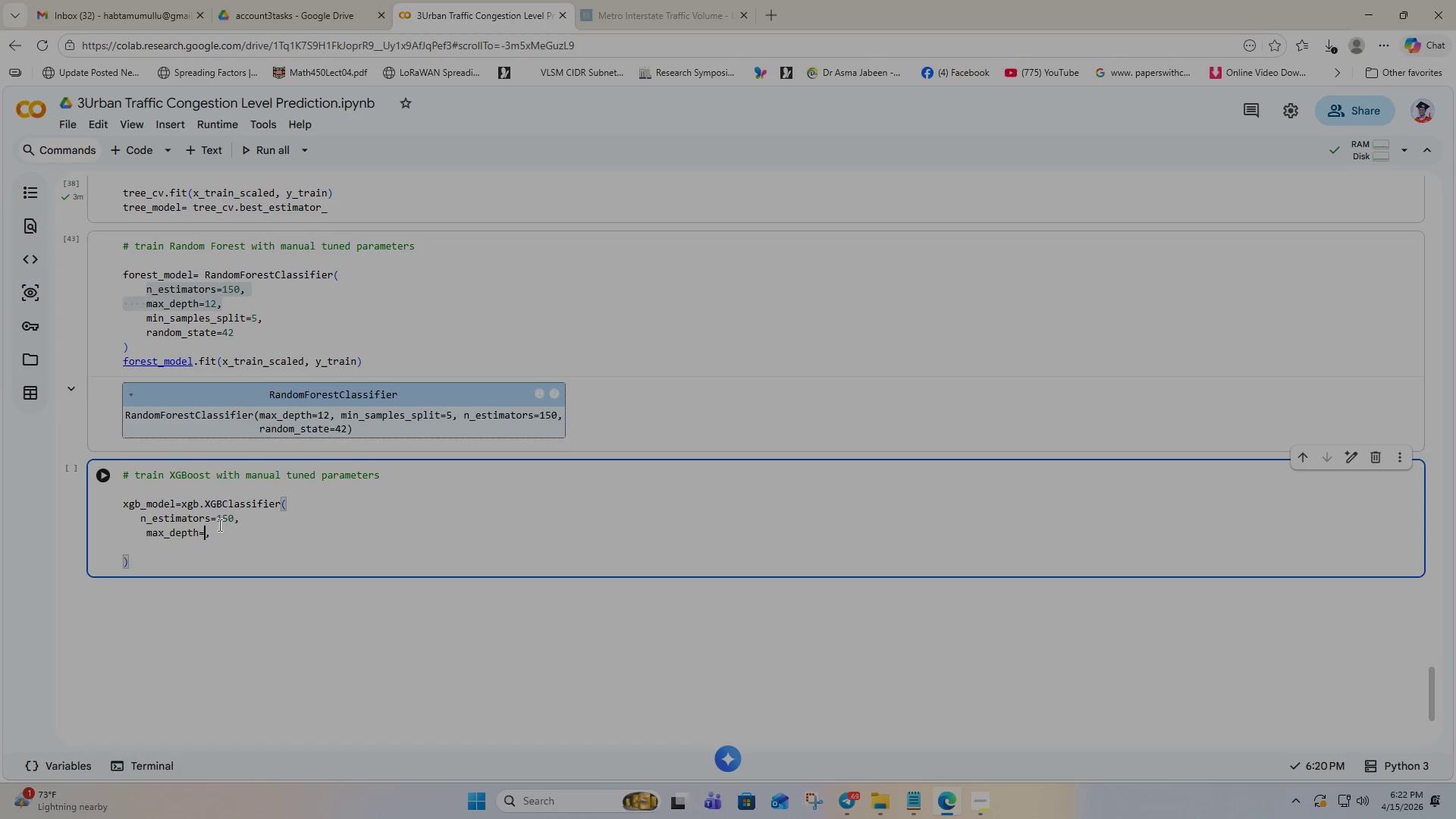 
key(6)
 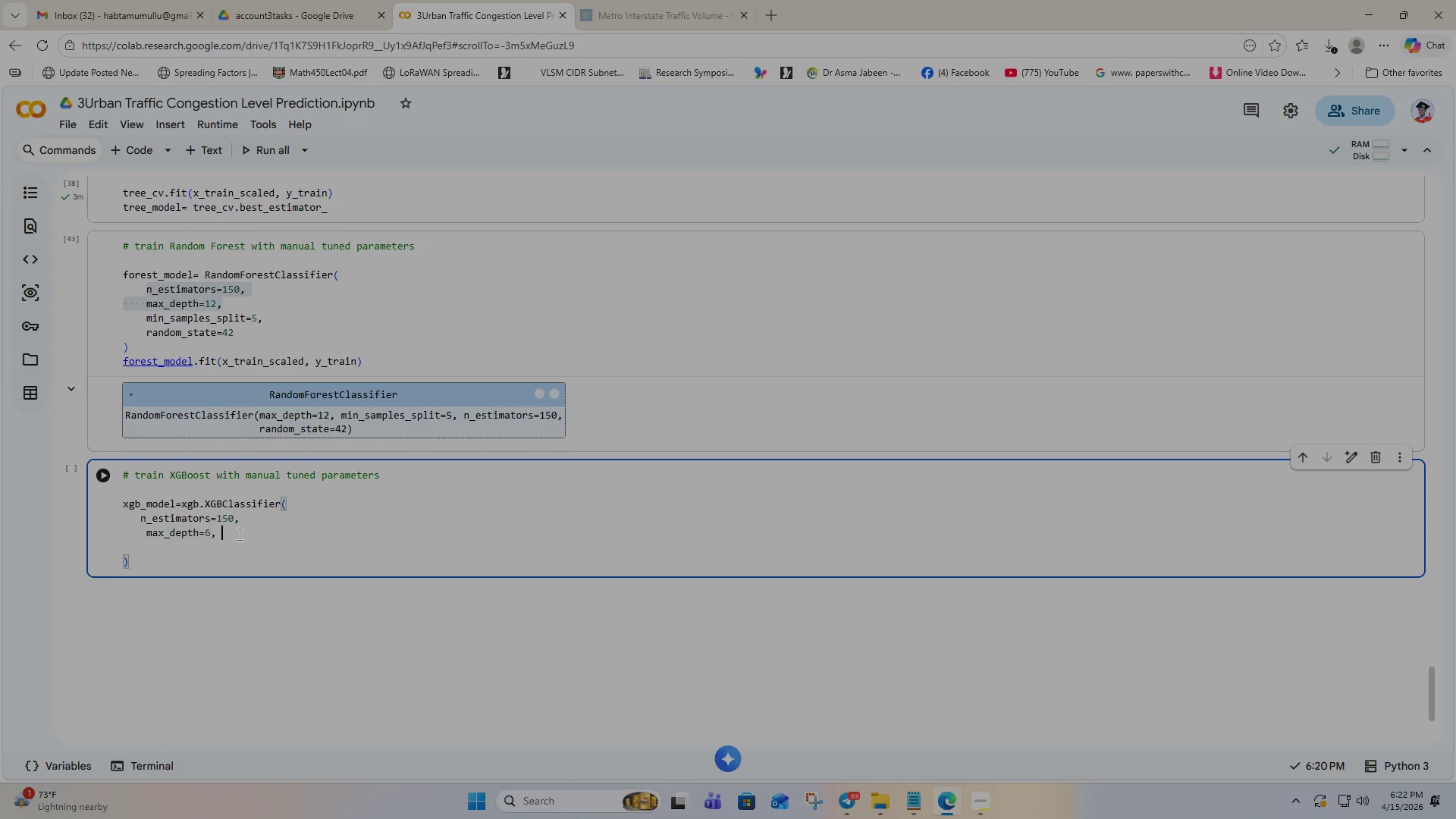 
left_click([238, 534])
 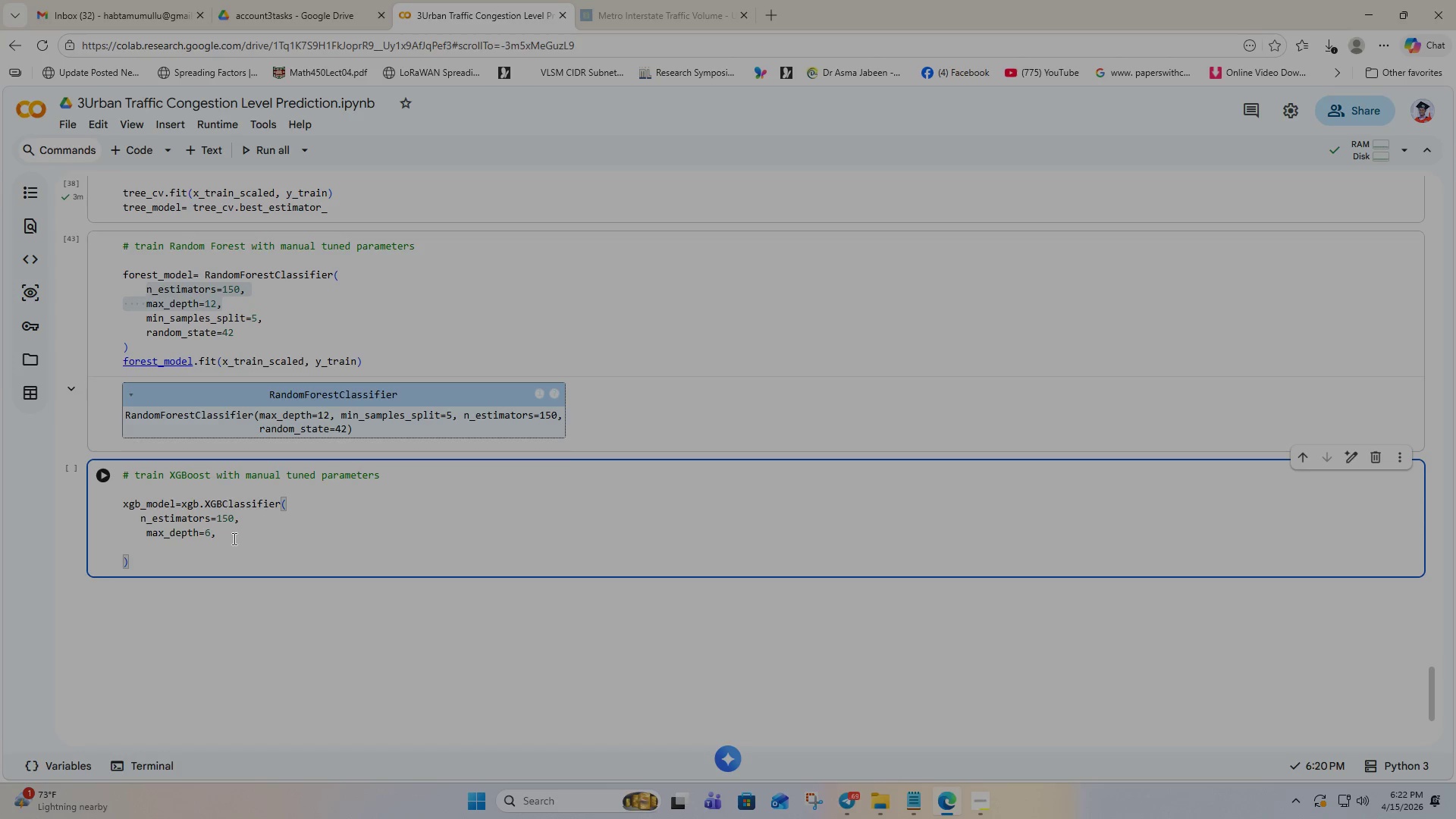 
key(Enter)
 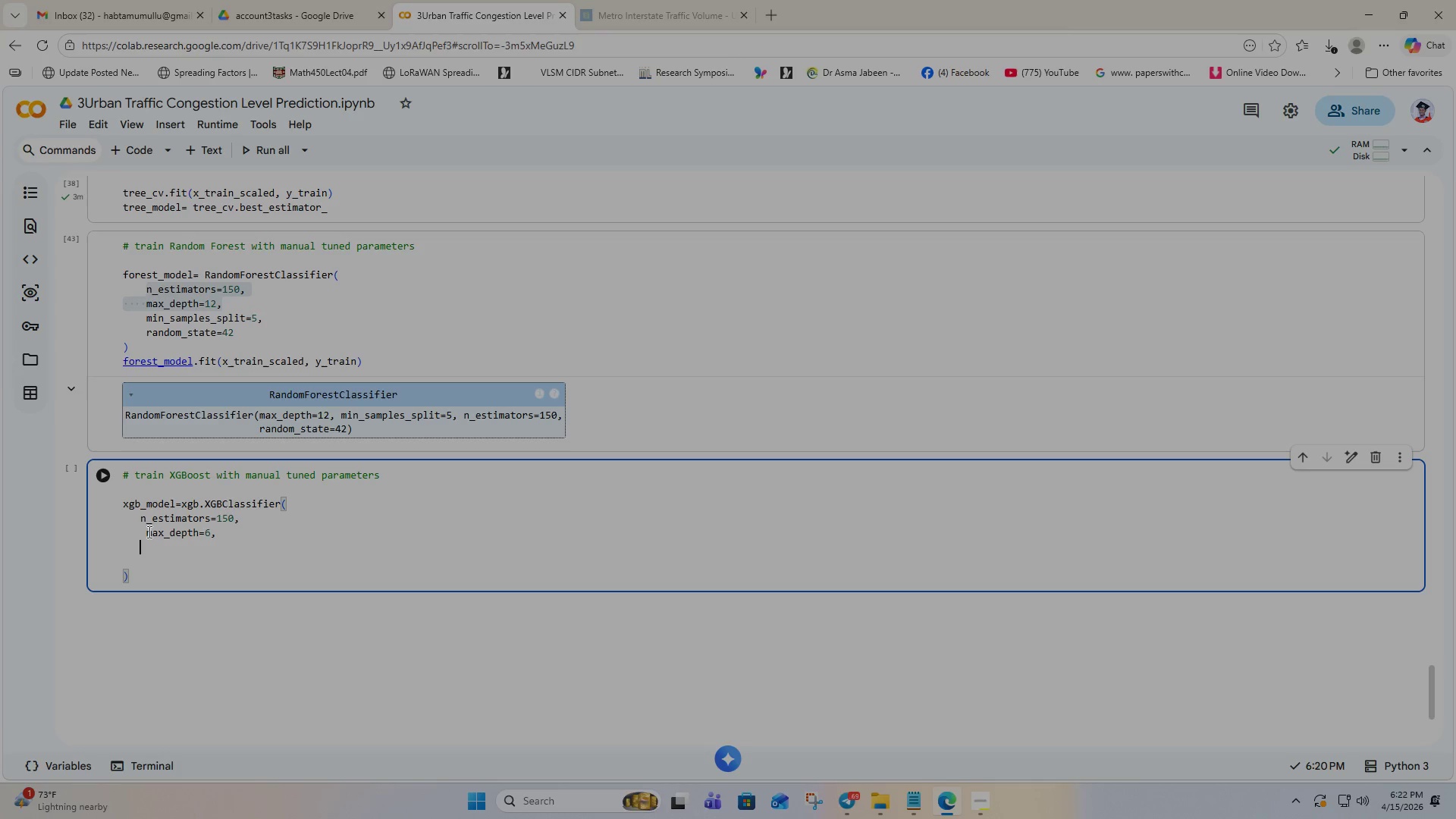 
left_click([146, 532])
 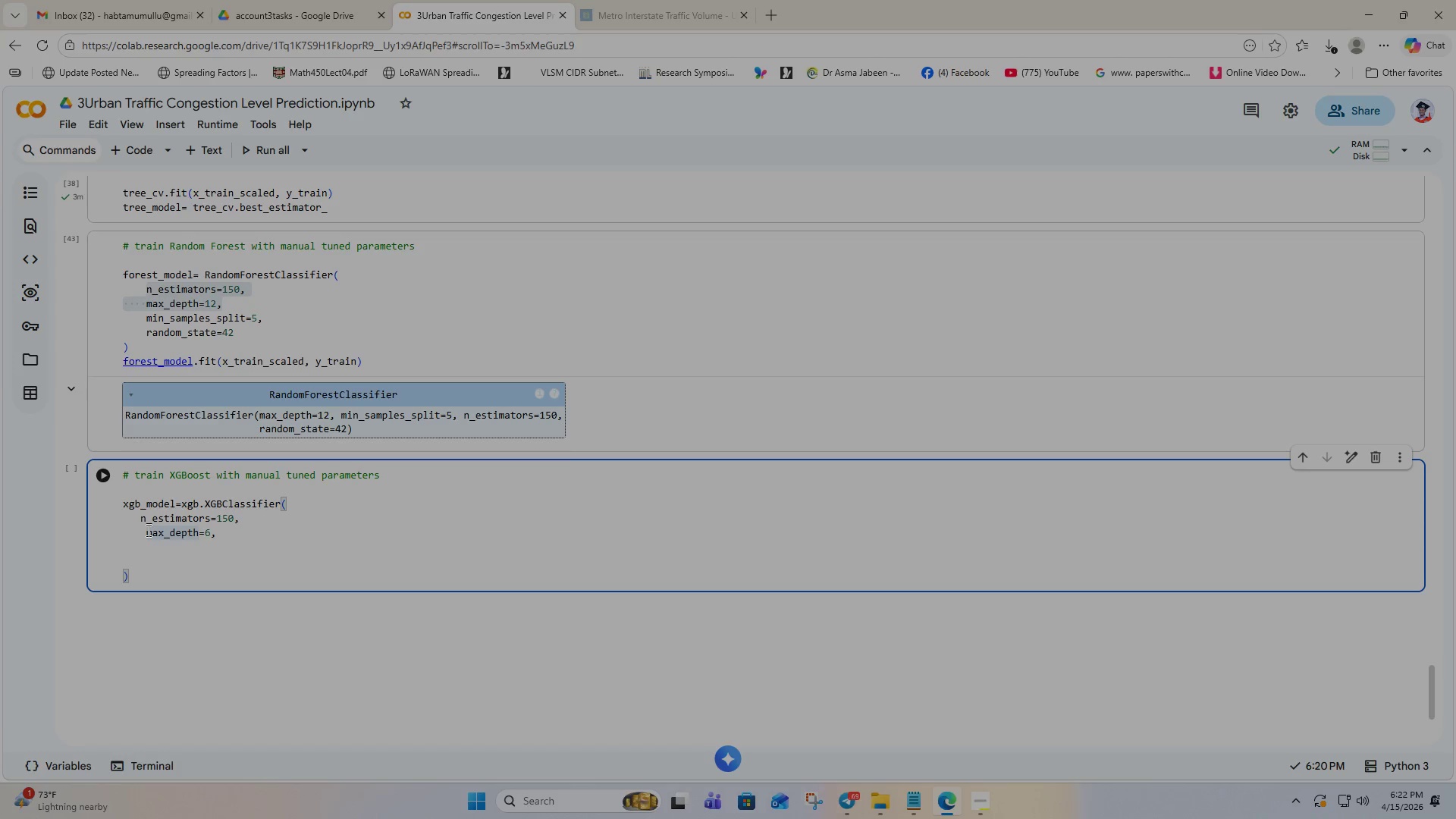 
key(Backspace)
 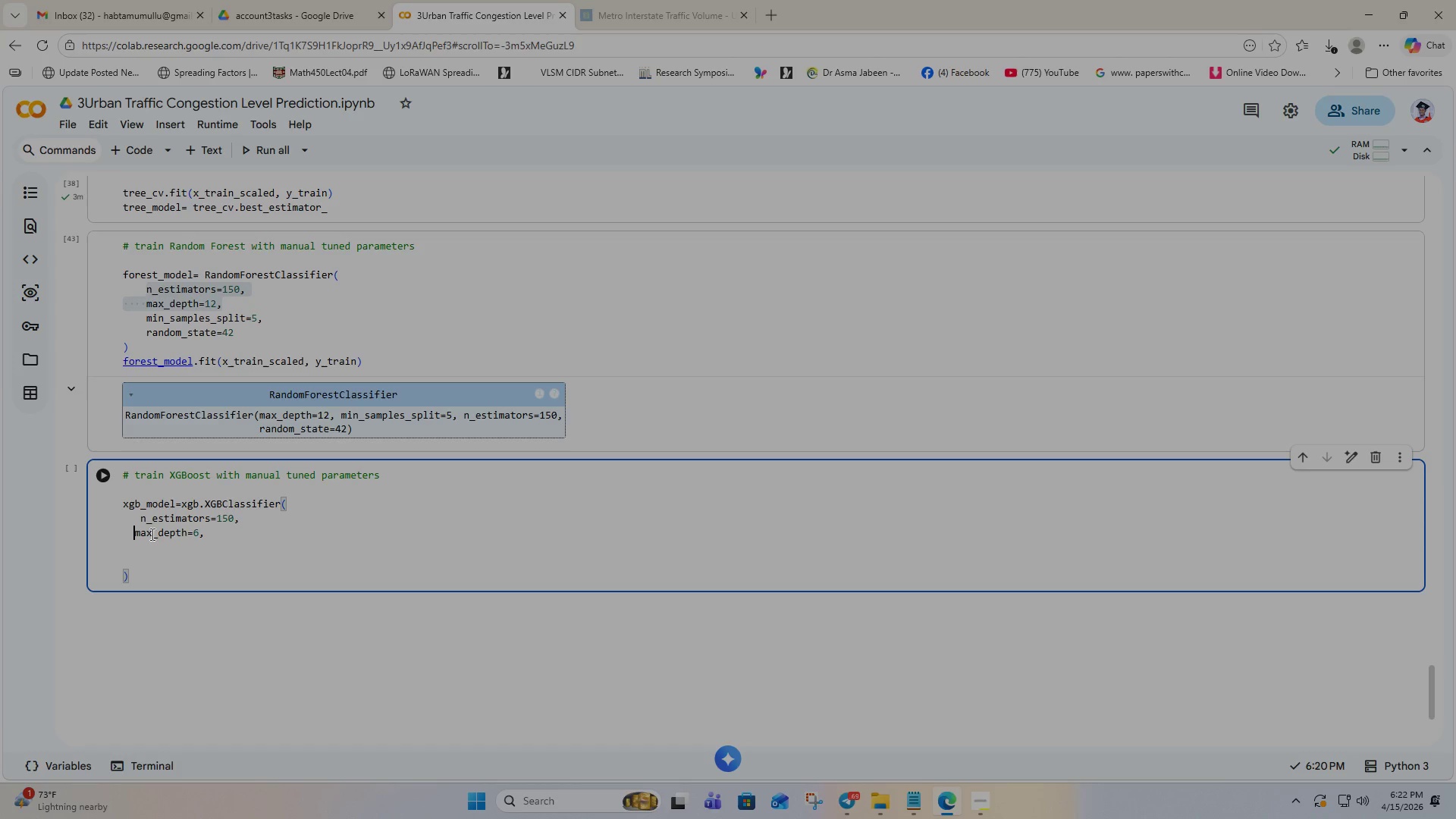 
key(Backspace)
 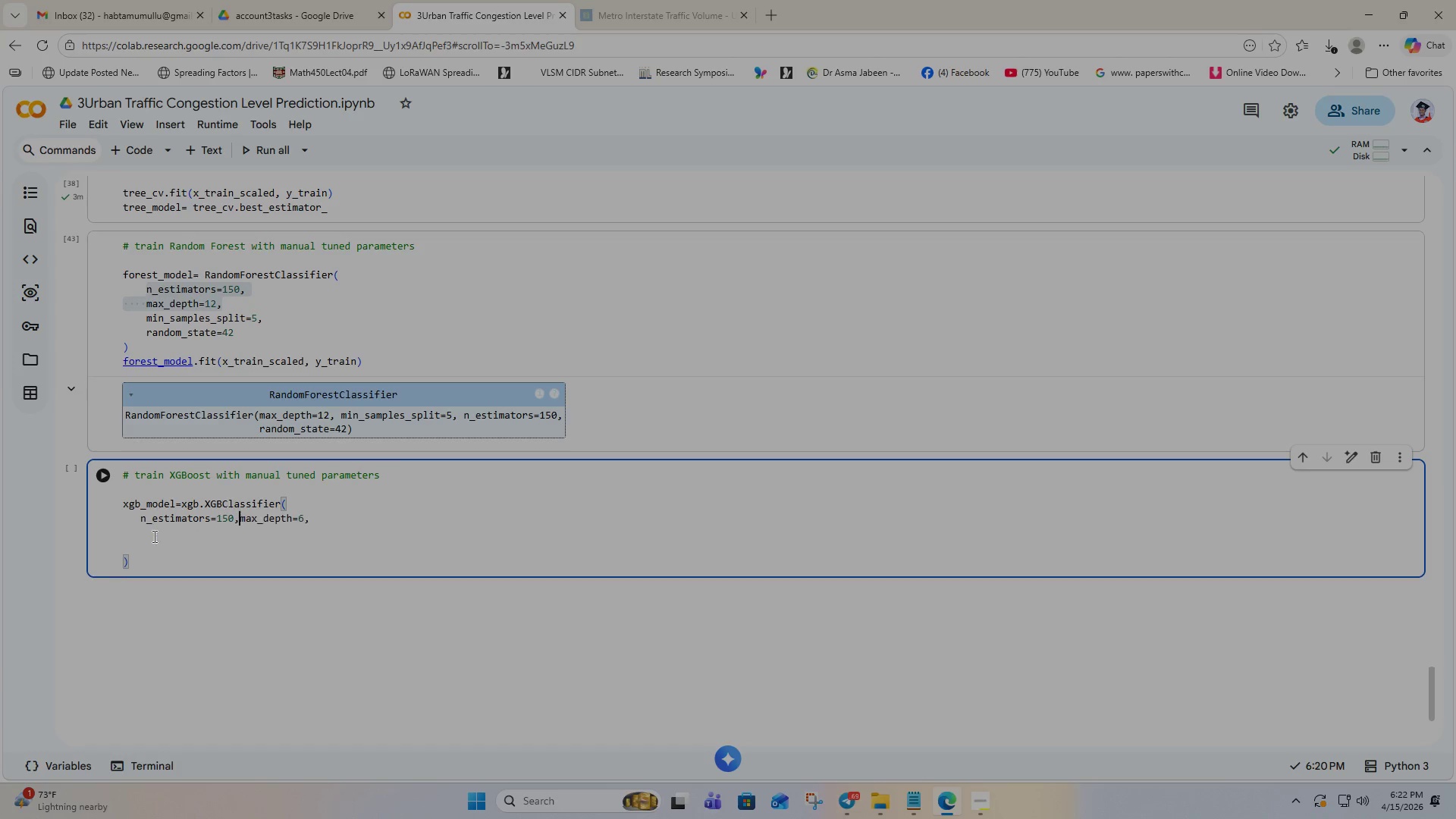 
key(Backspace)
 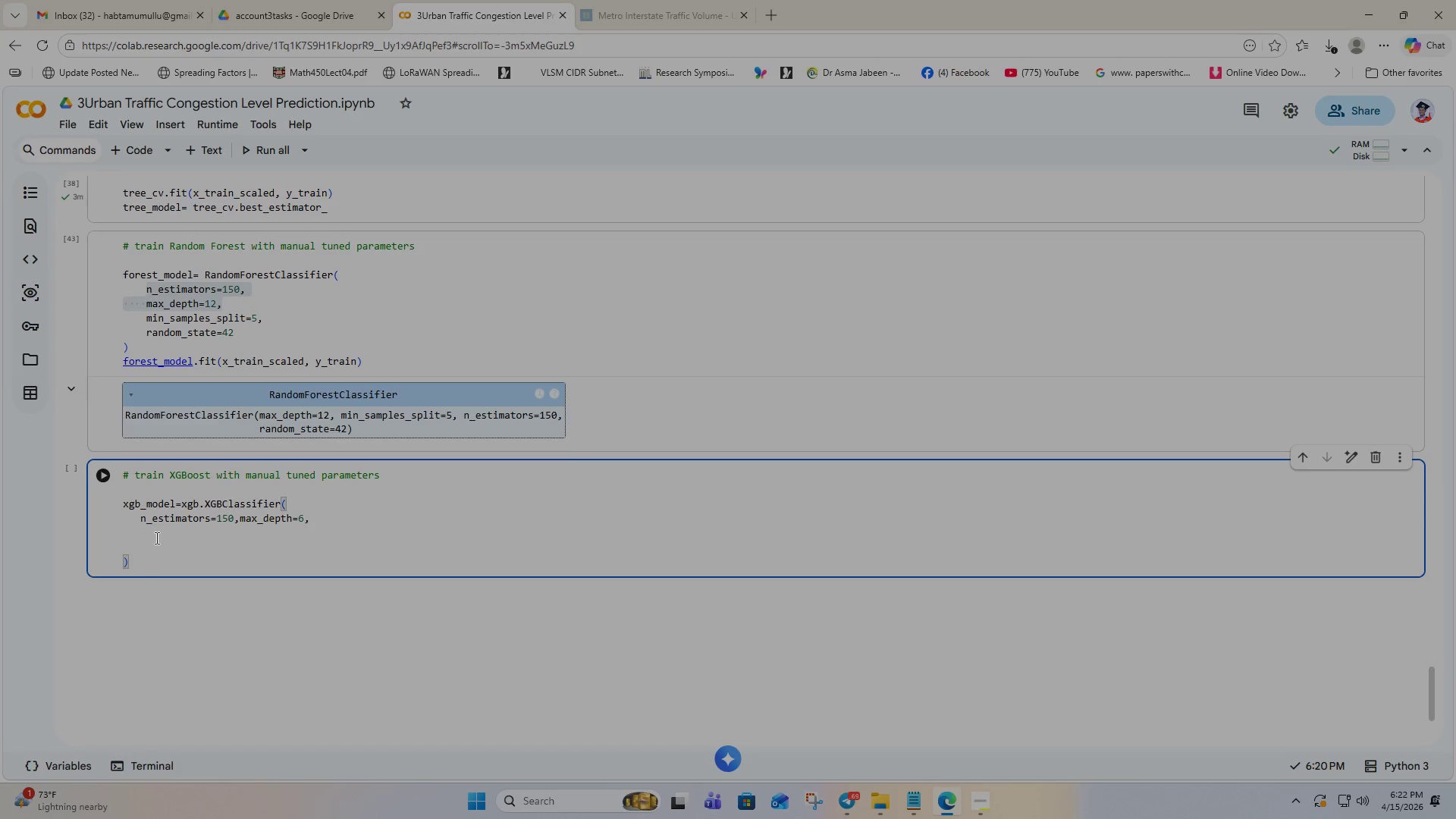 
key(Enter)
 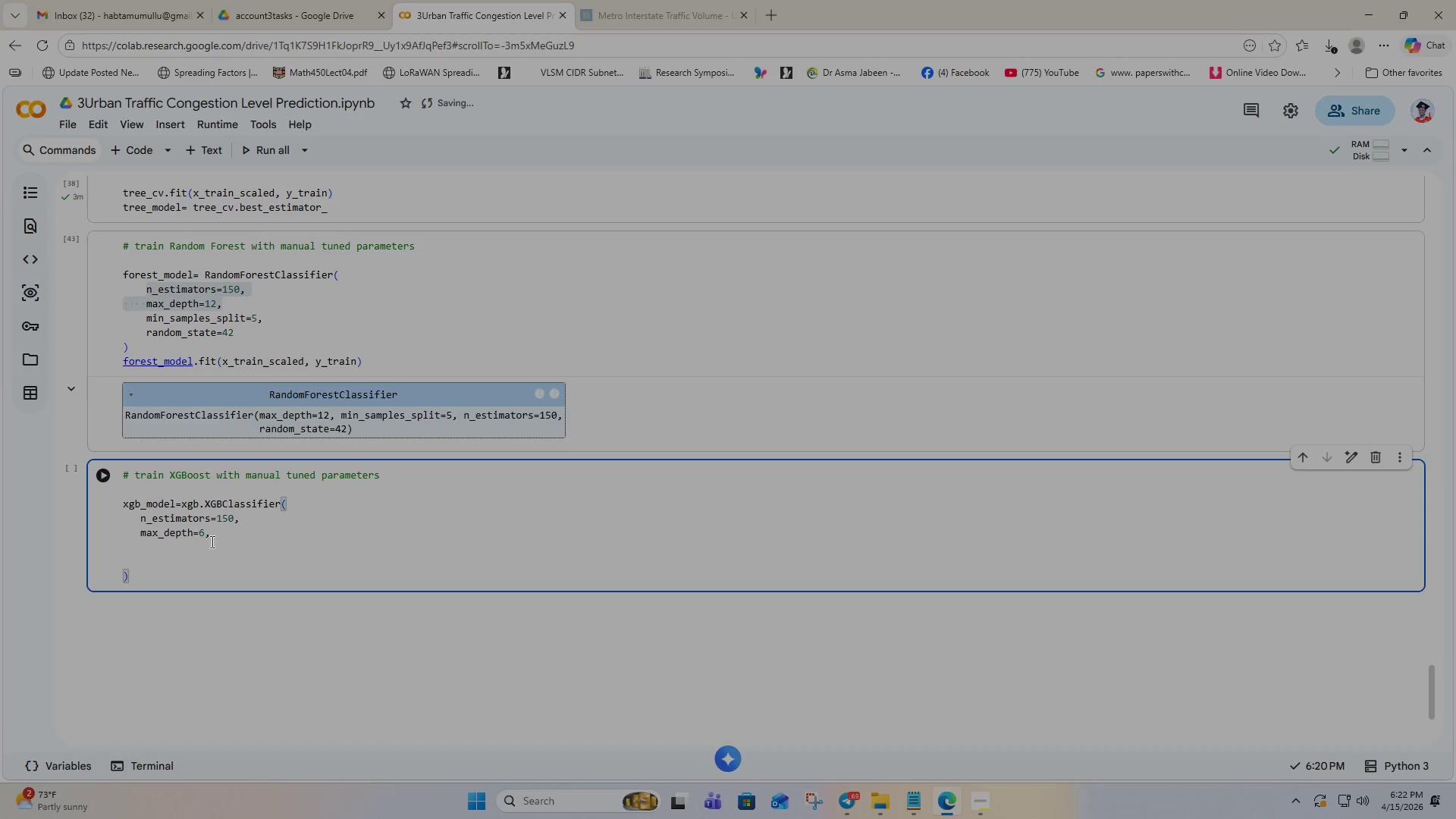 
left_click([221, 541])
 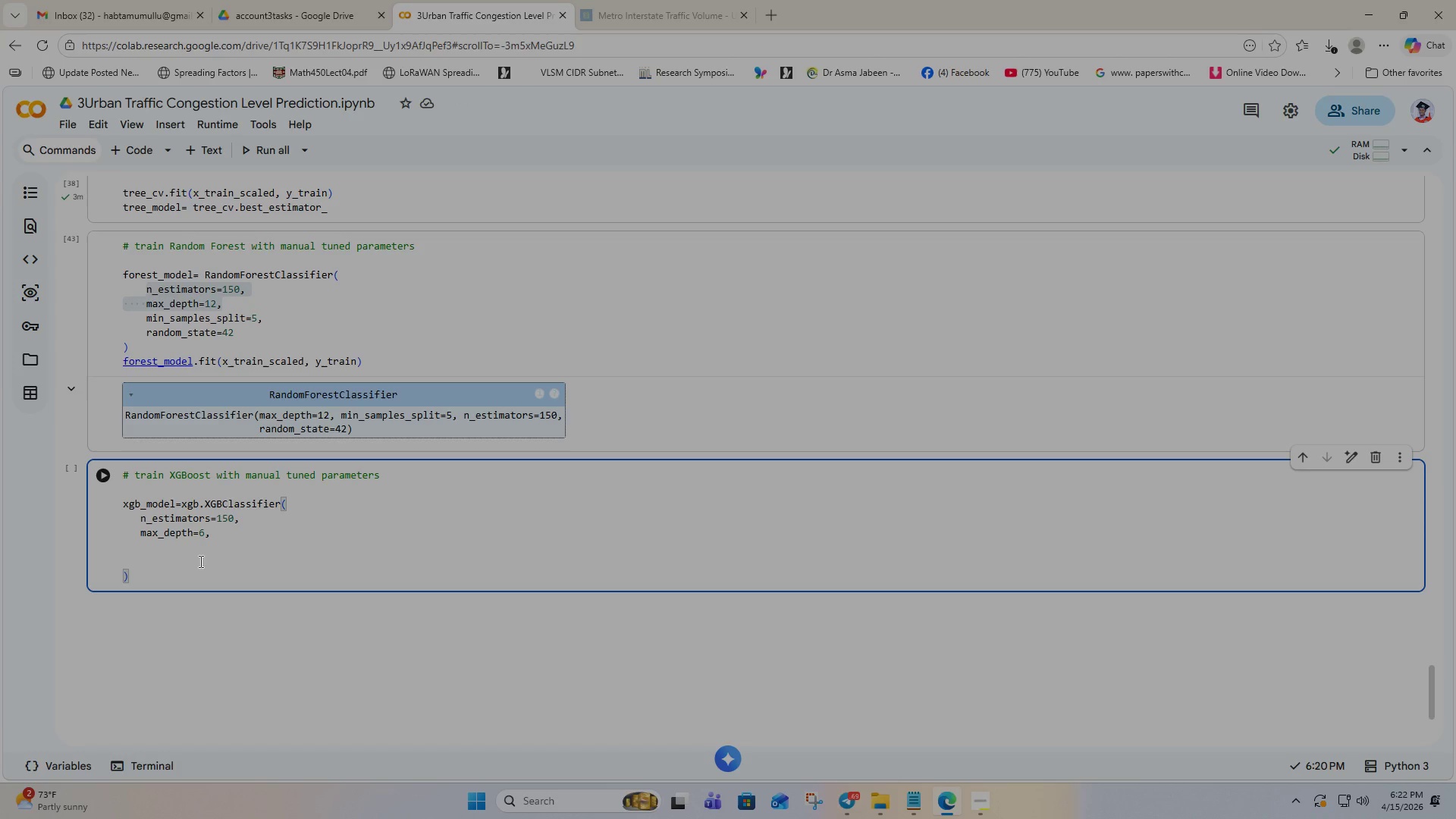 
type(learning)
 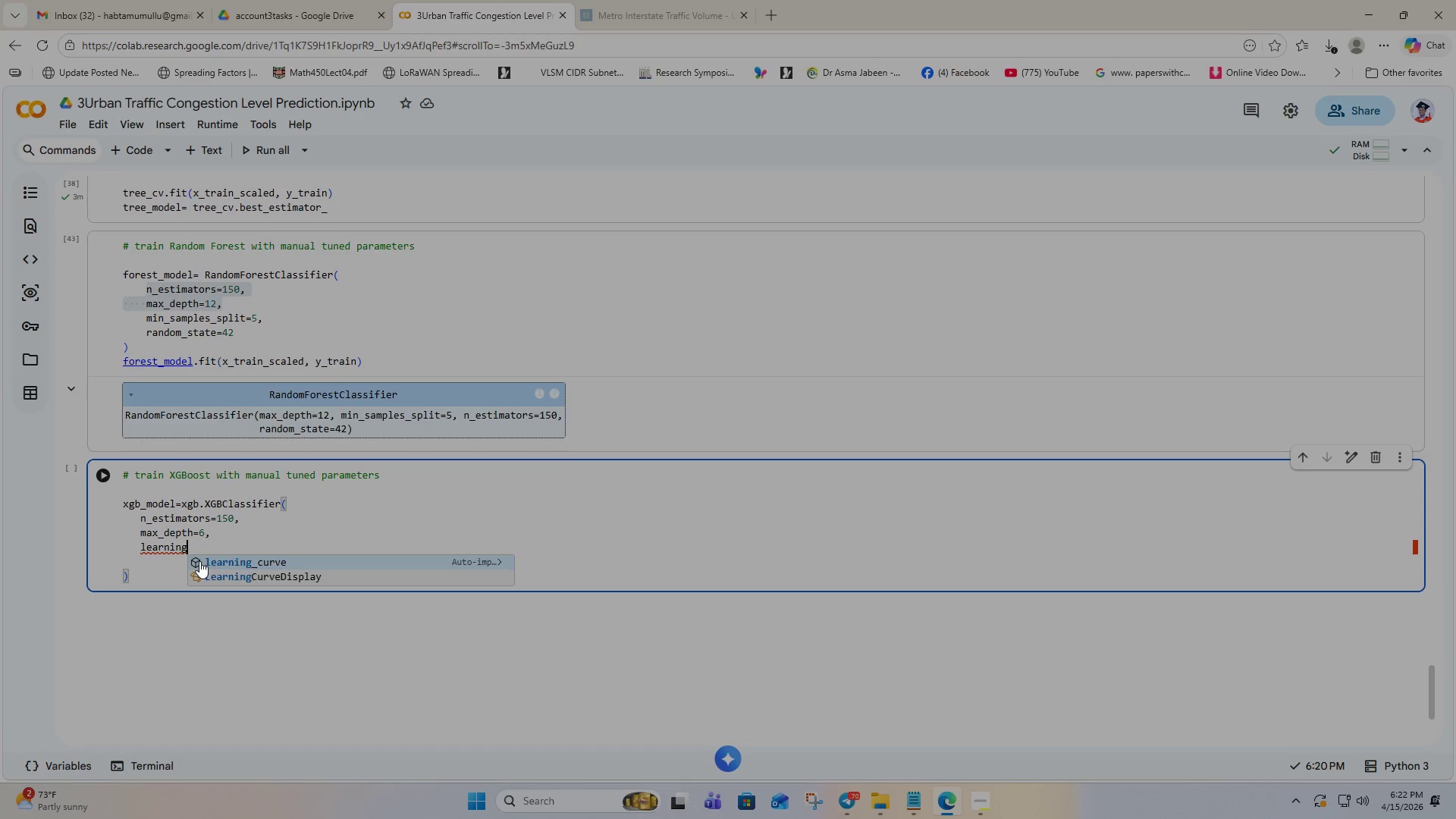 
wait(5.52)
 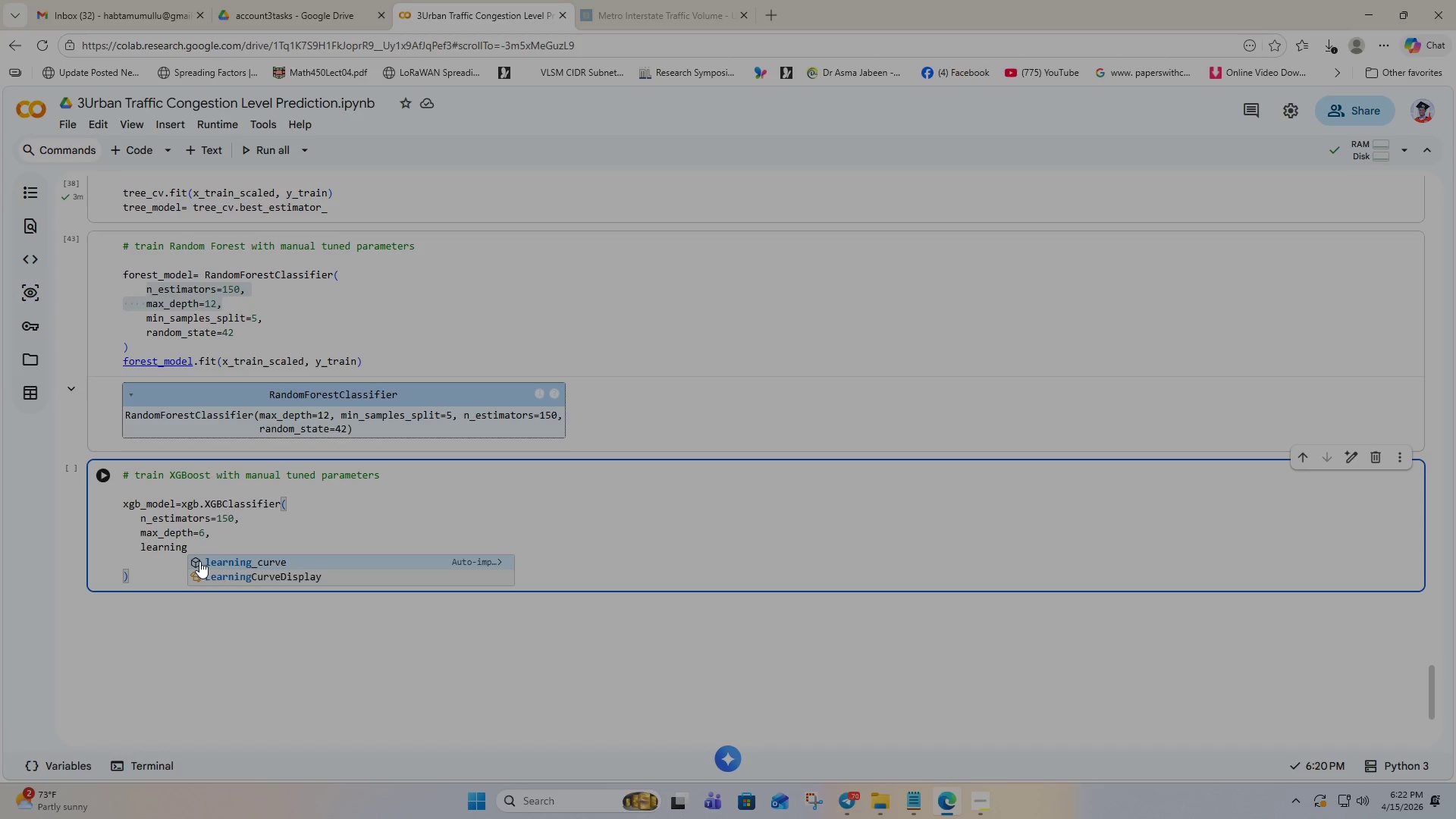 
type(_rate=)
 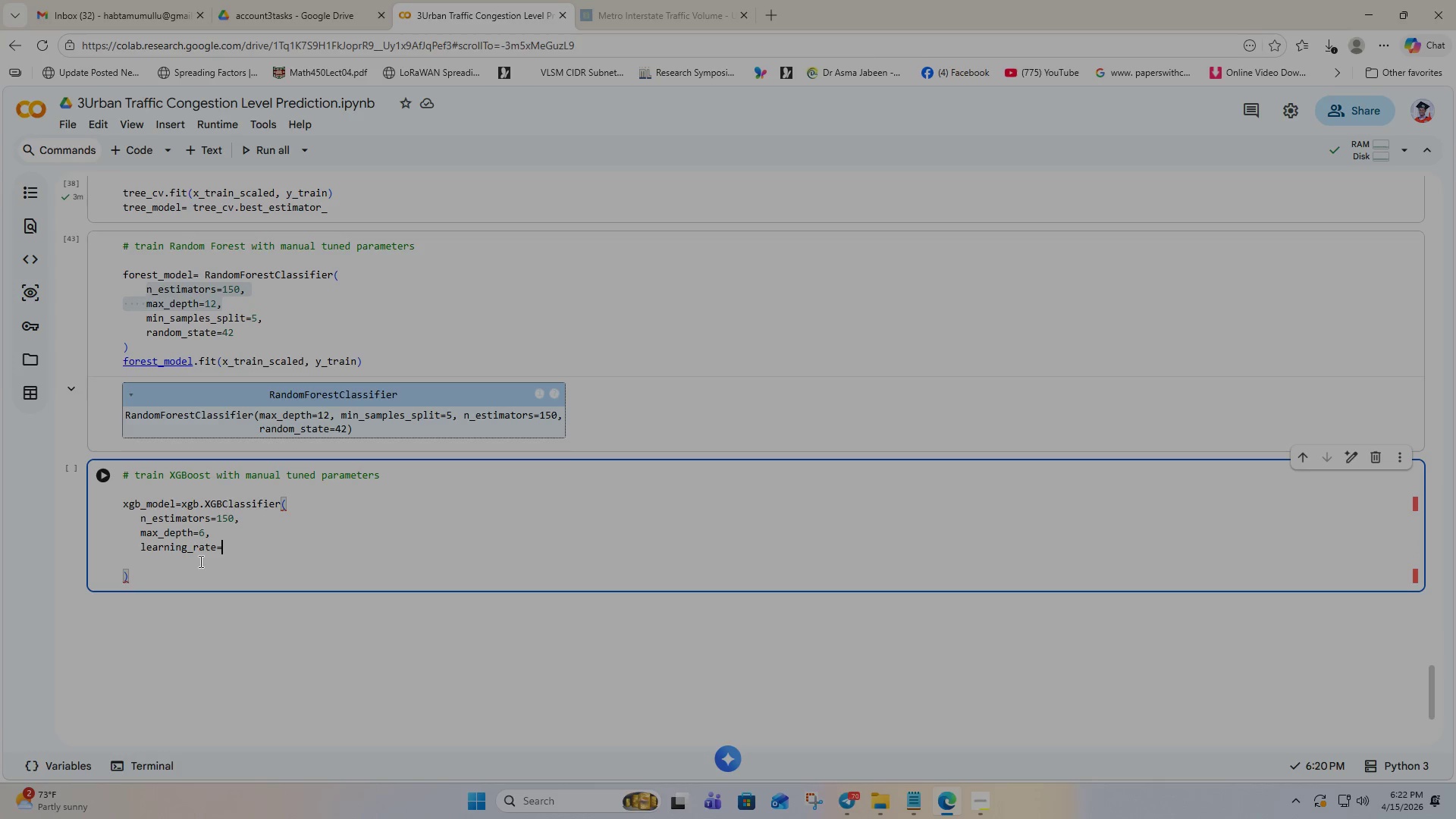 
type(0.08,)
 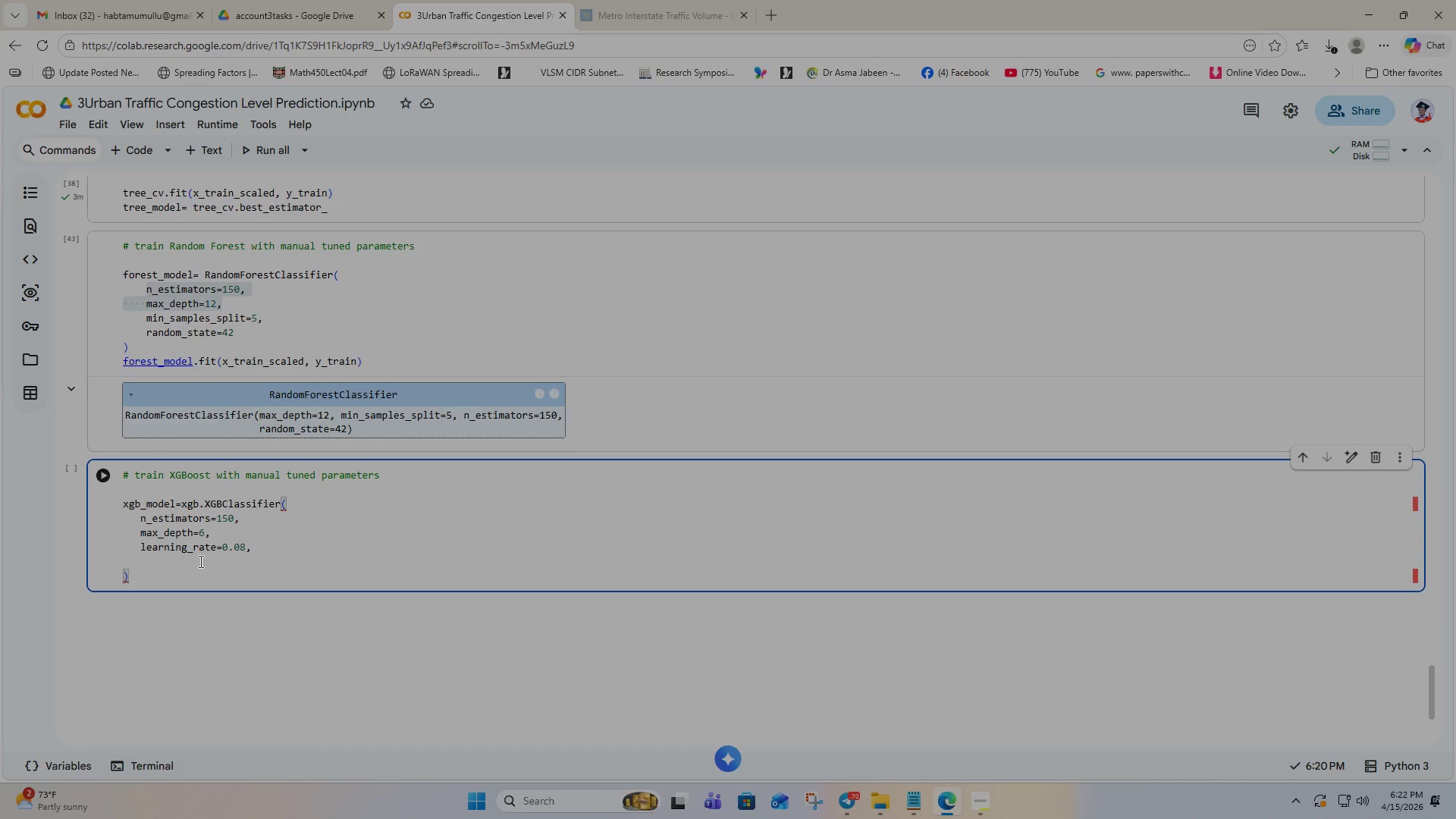 
key(Enter)
 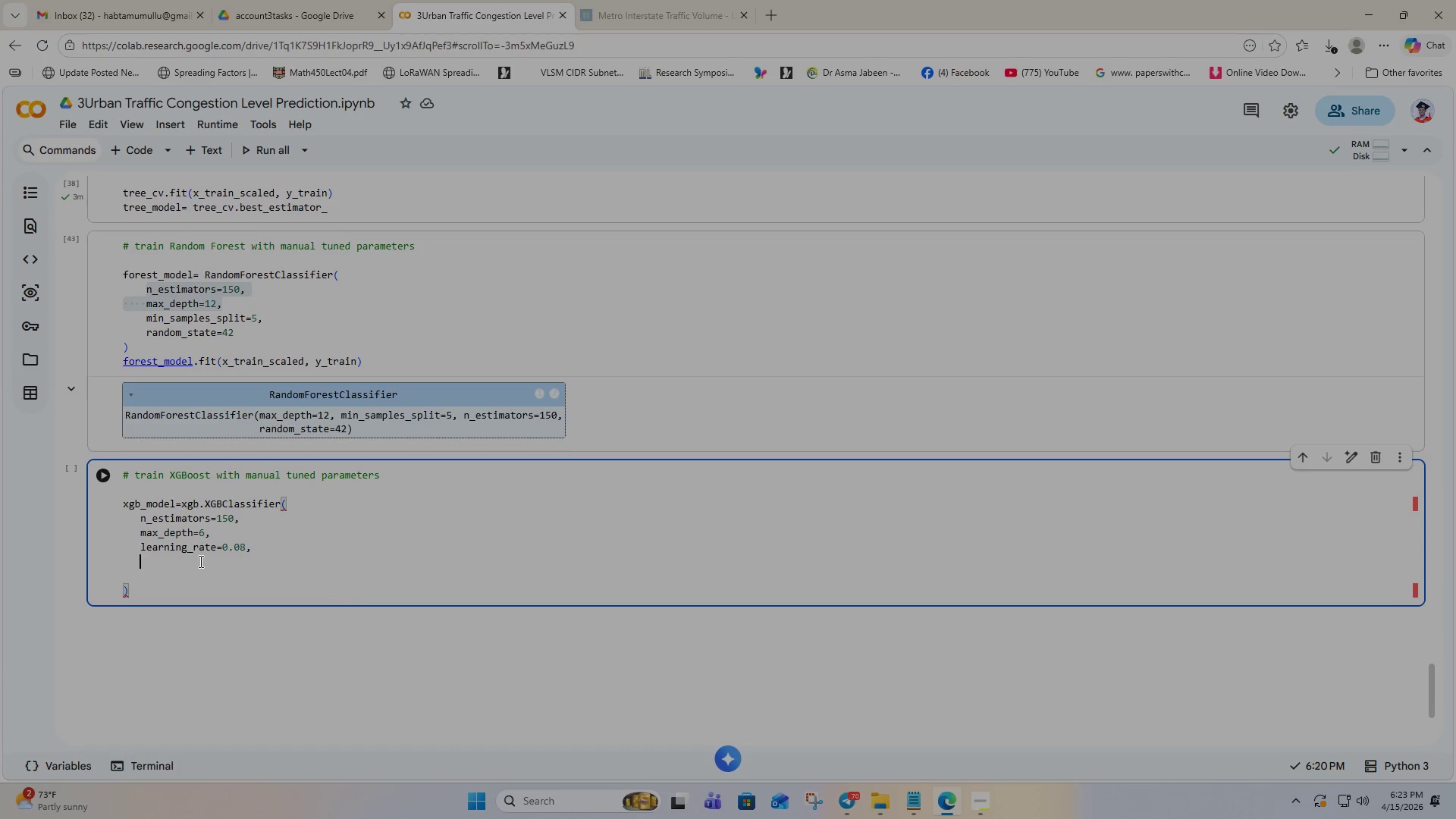 
type(subsample=0.8,)
 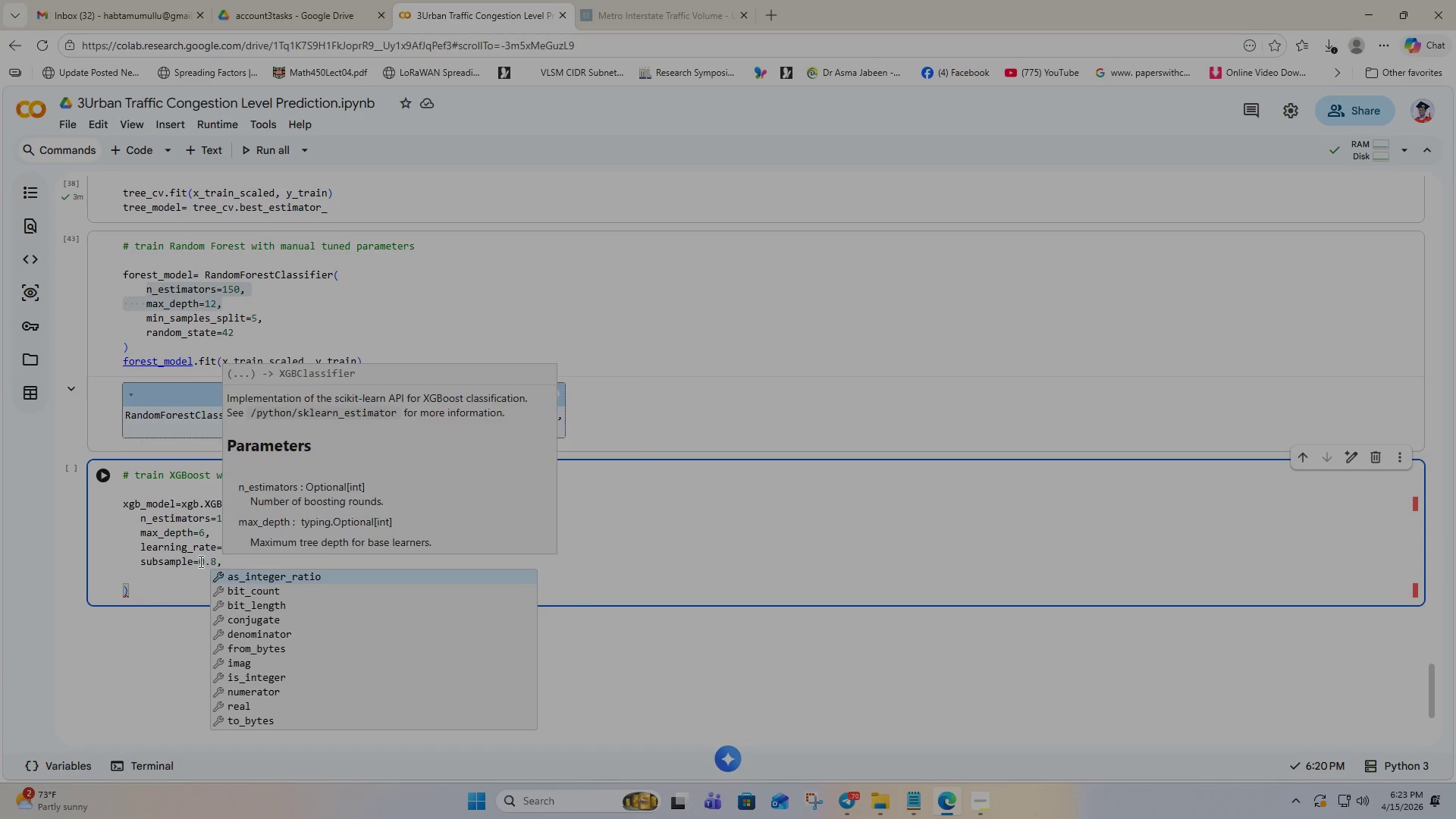 
key(Enter)
 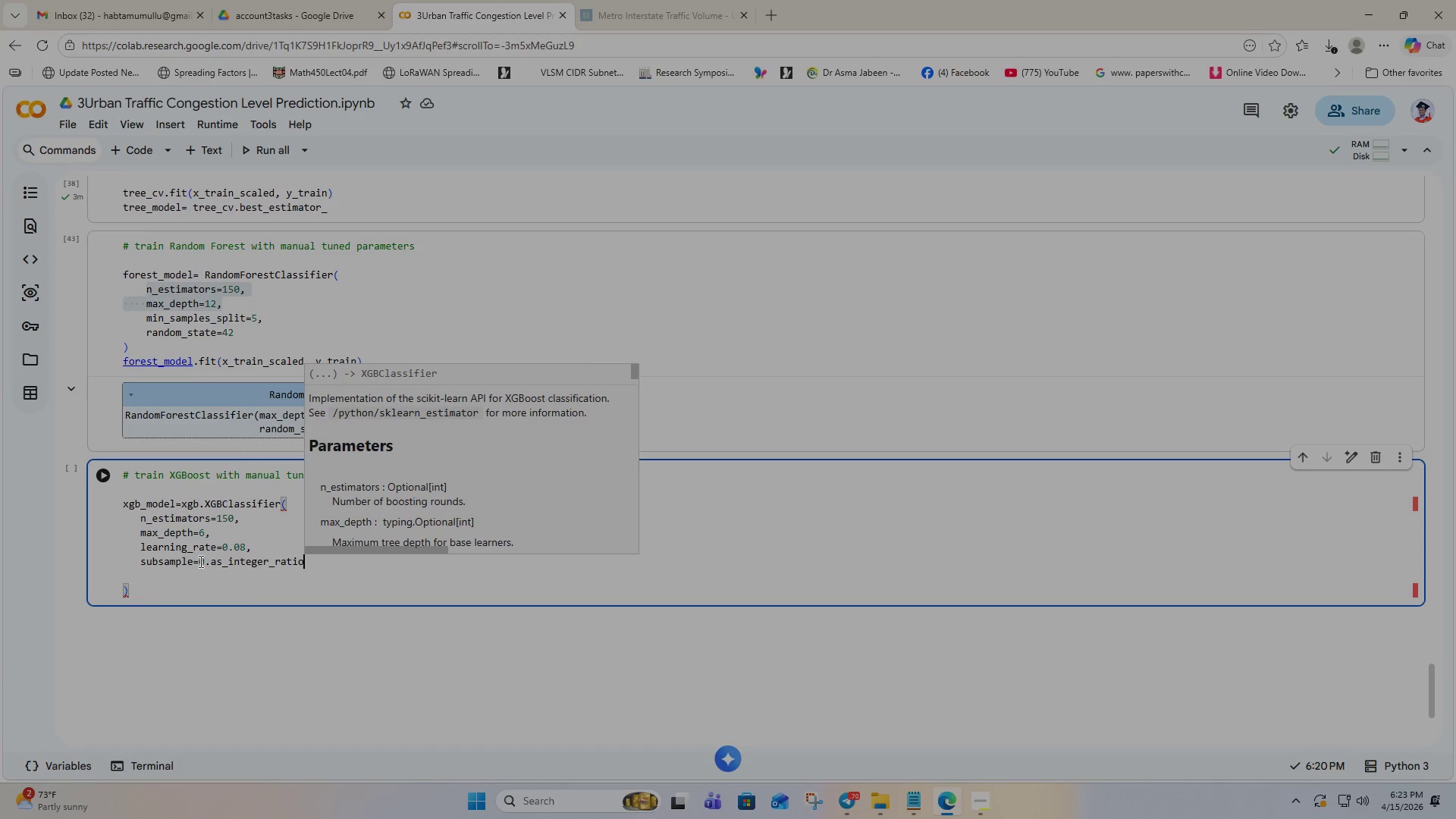 
key(Backspace)
 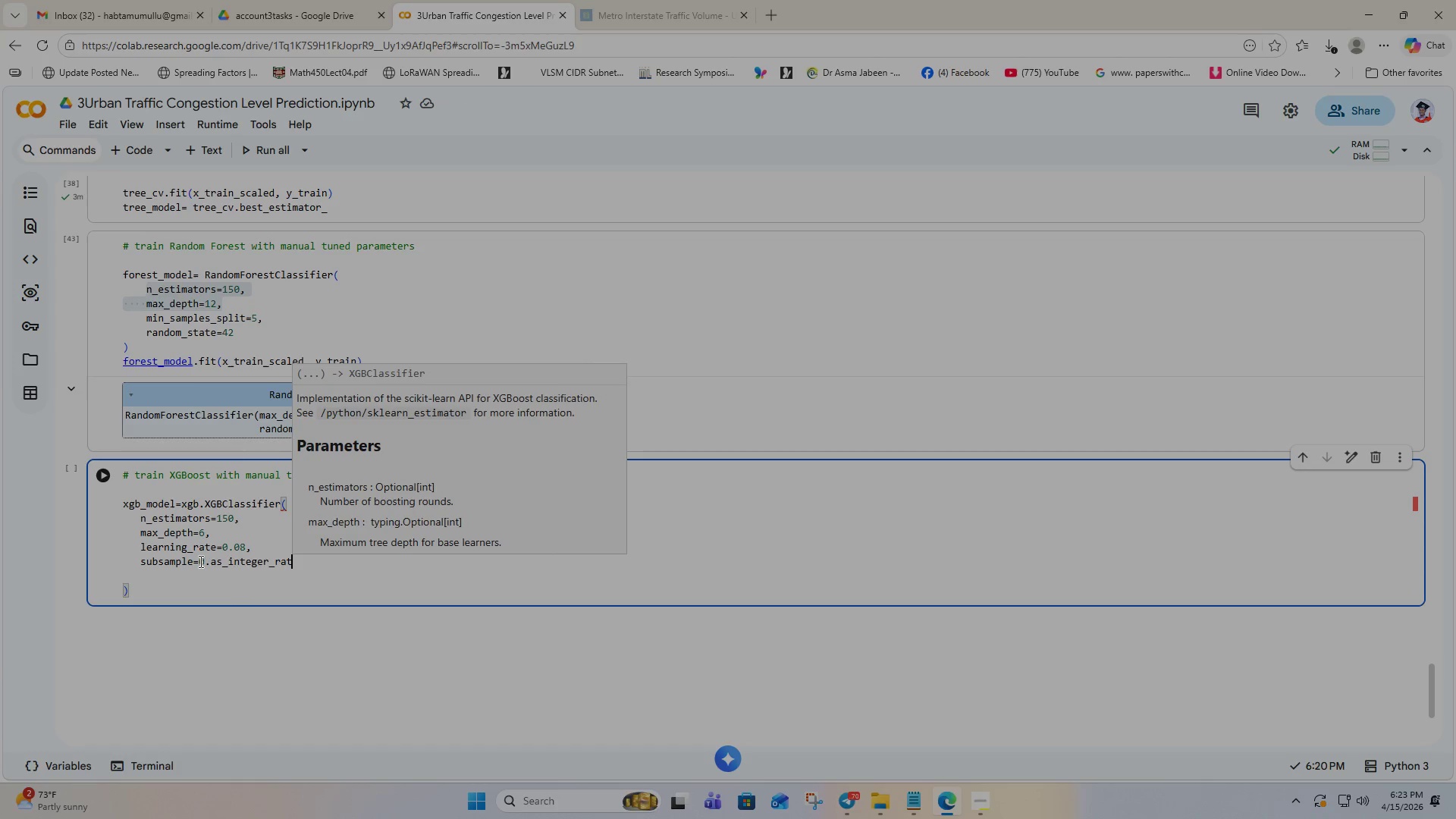 
key(Backspace)
 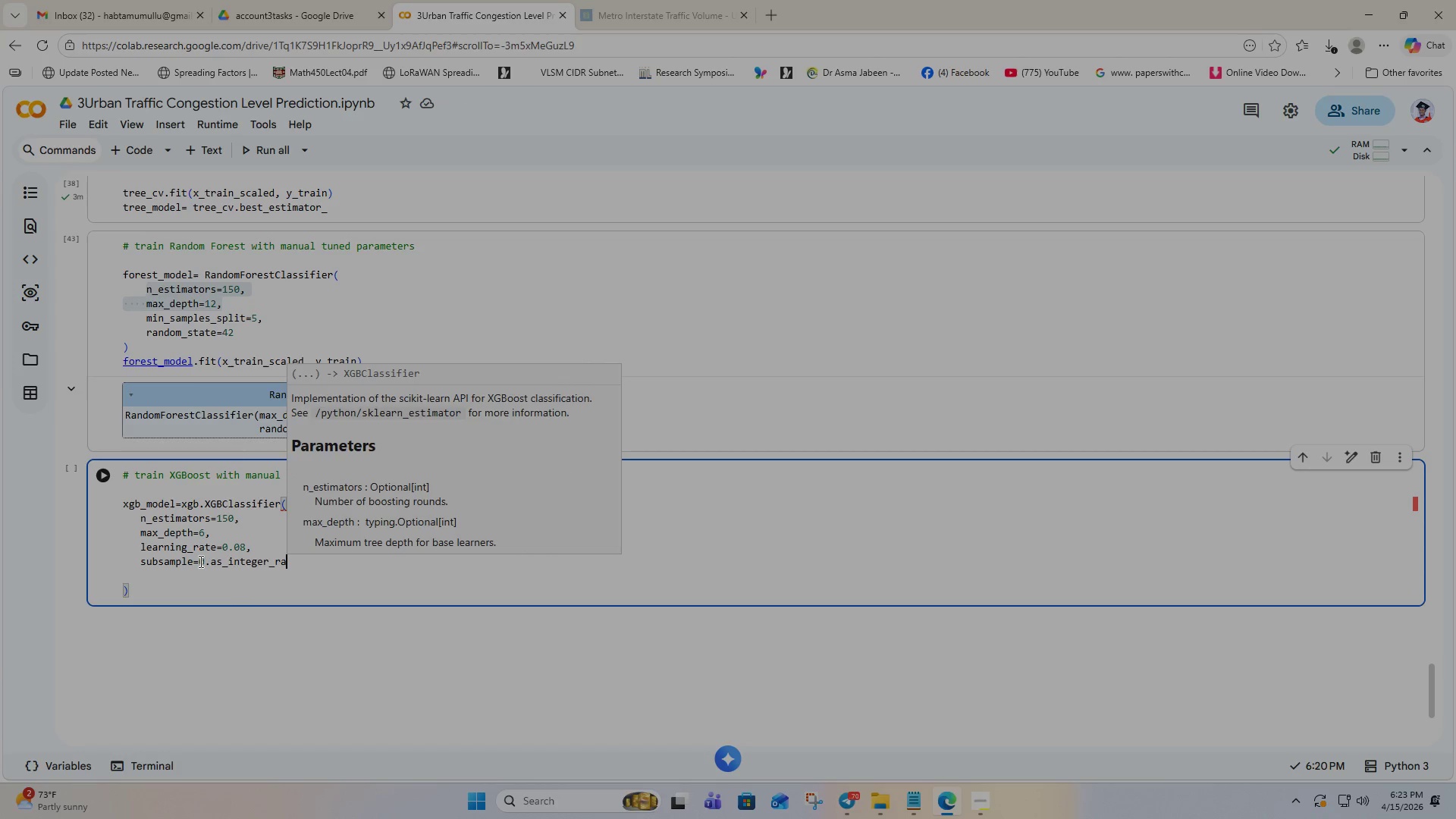 
hold_key(key=Backspace, duration=0.75)
 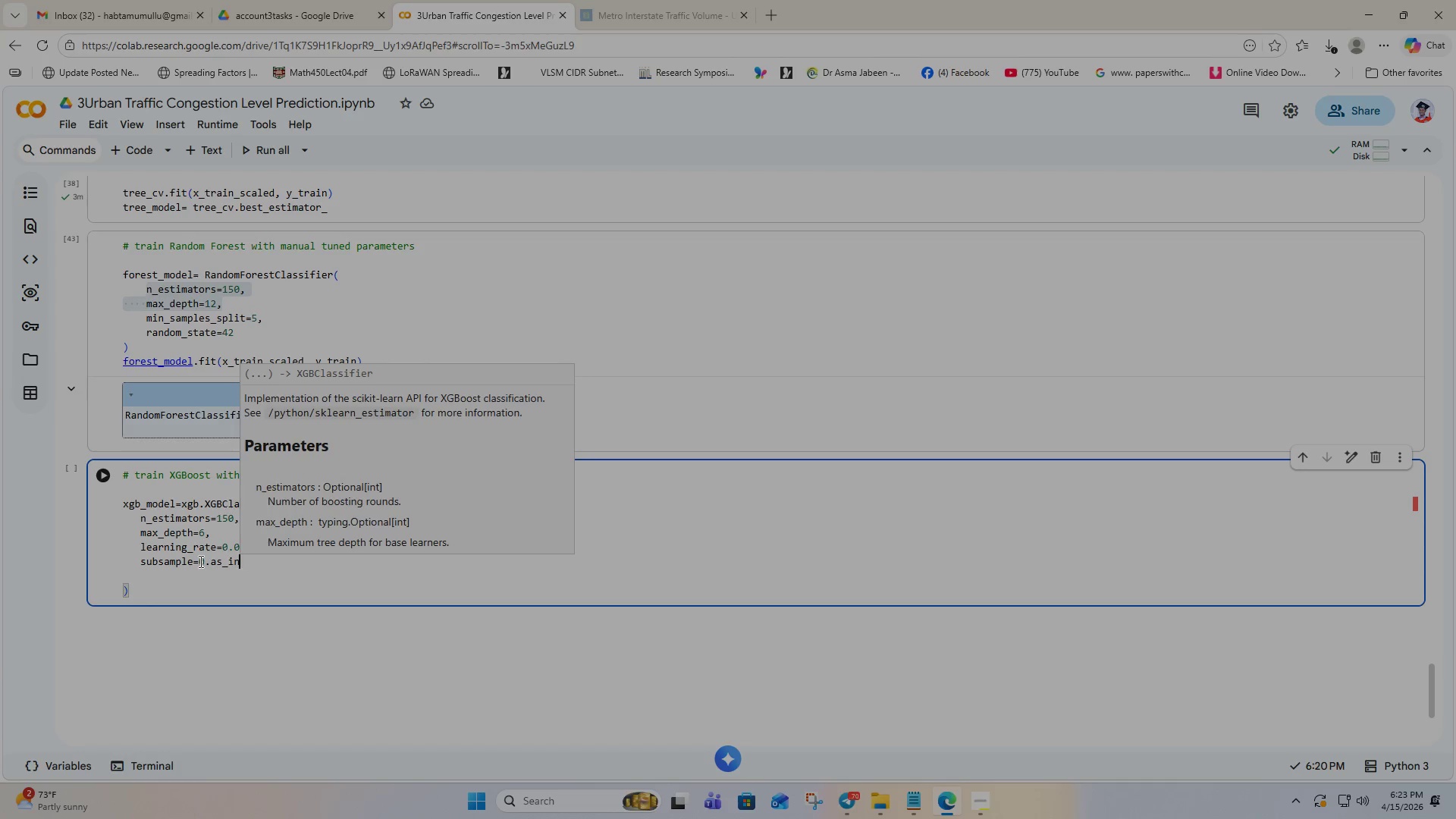 
key(Backspace)
 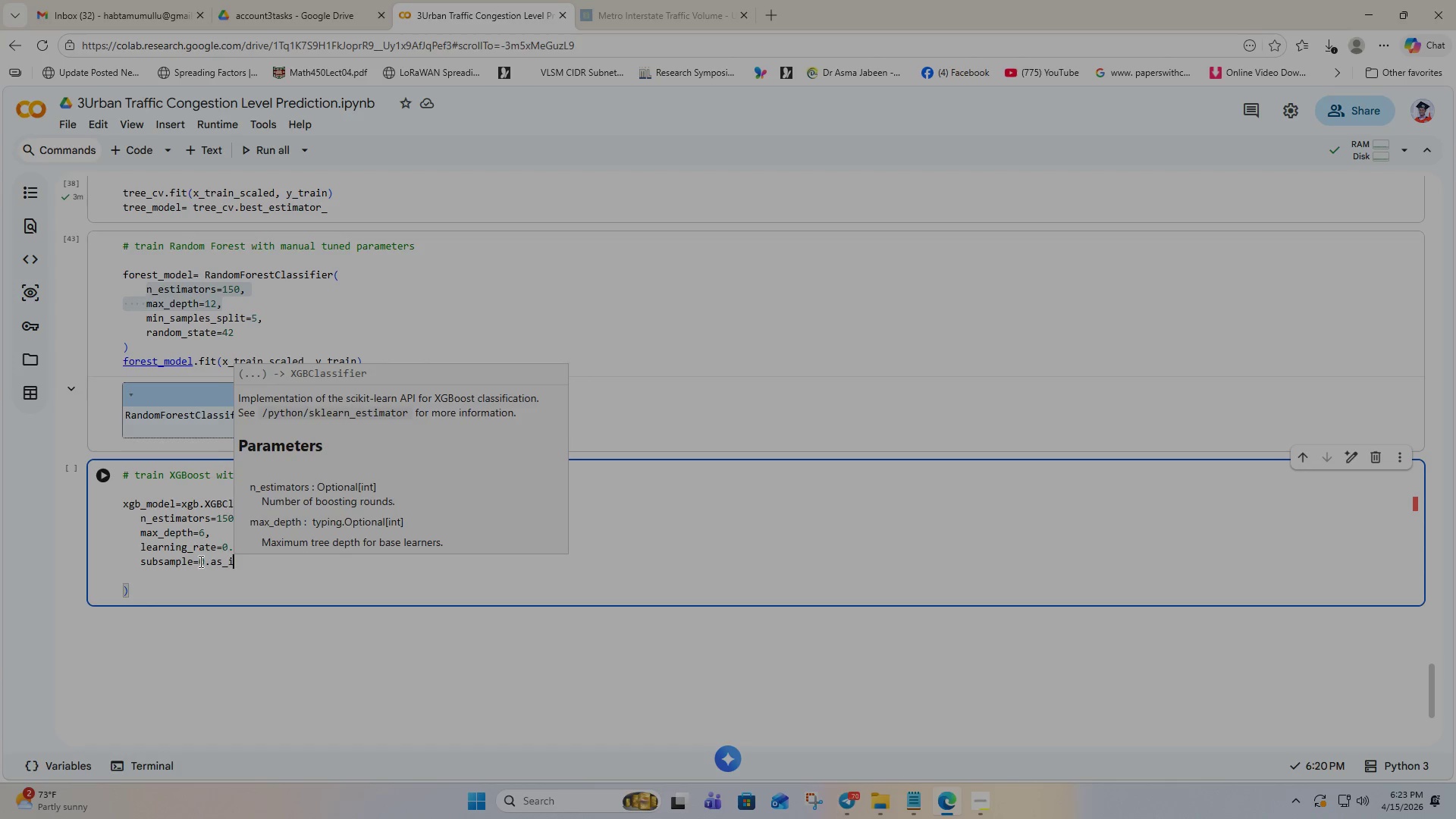 
key(Backspace)
 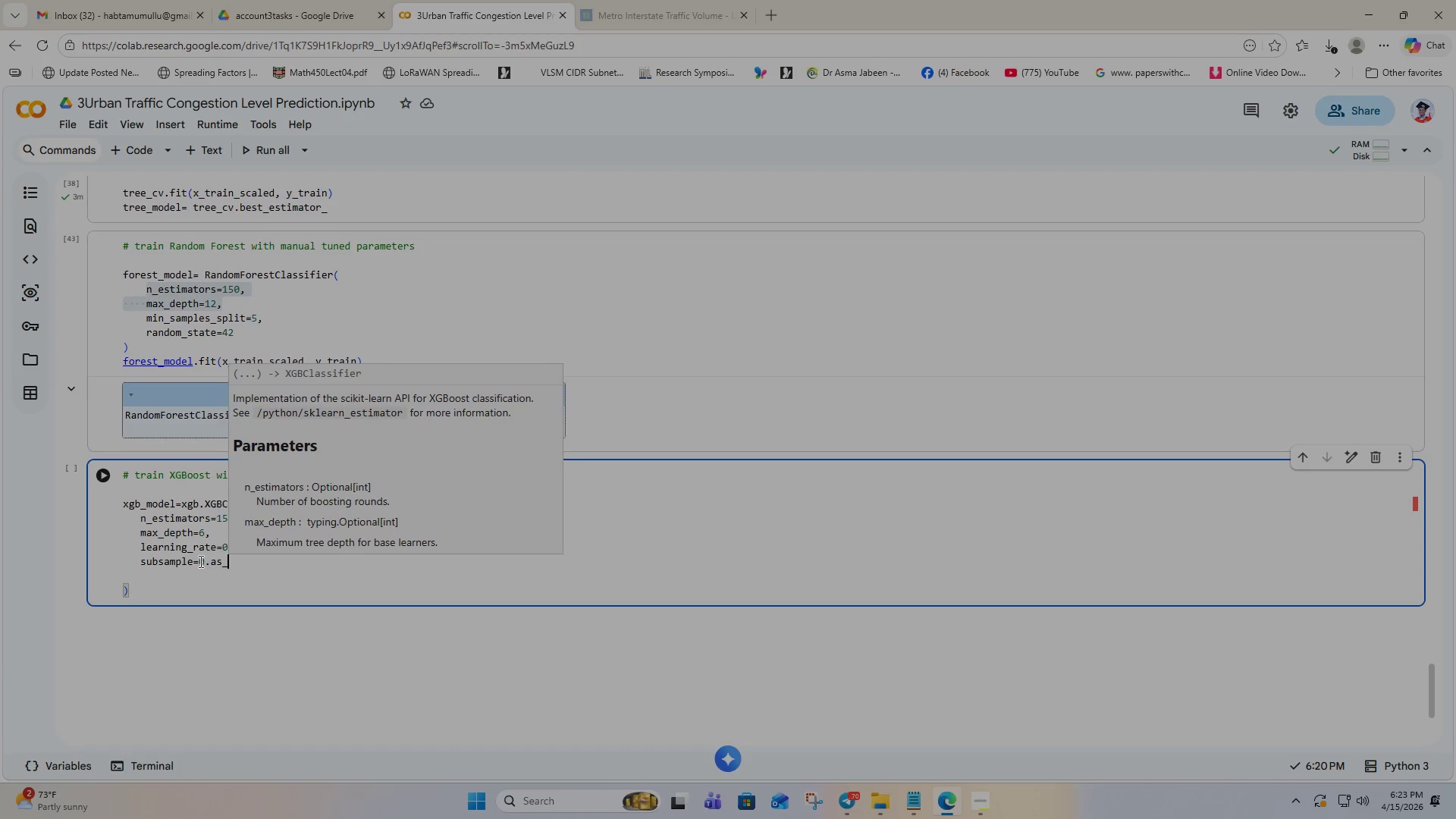 
key(Backspace)
 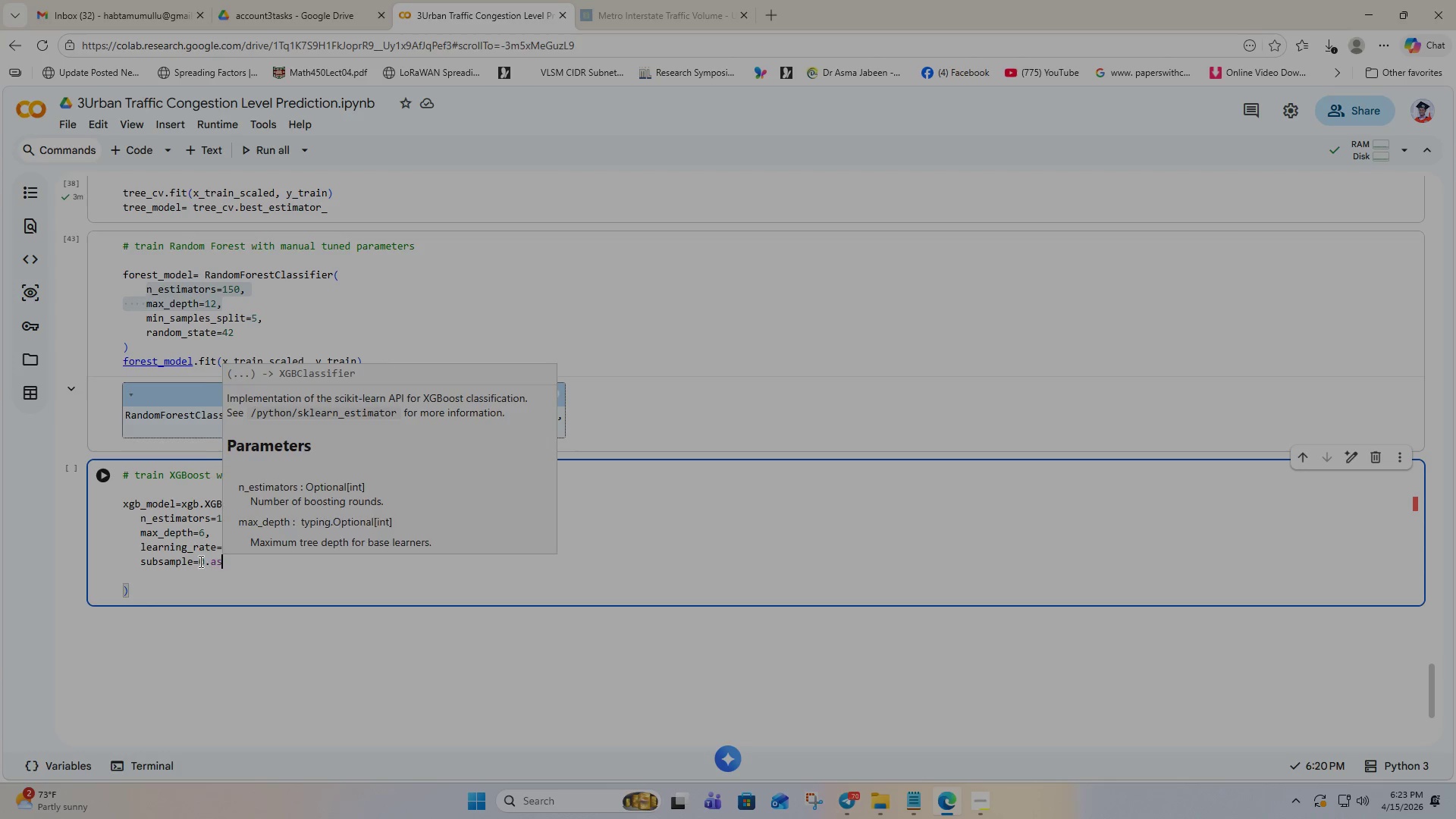 
key(Backspace)
 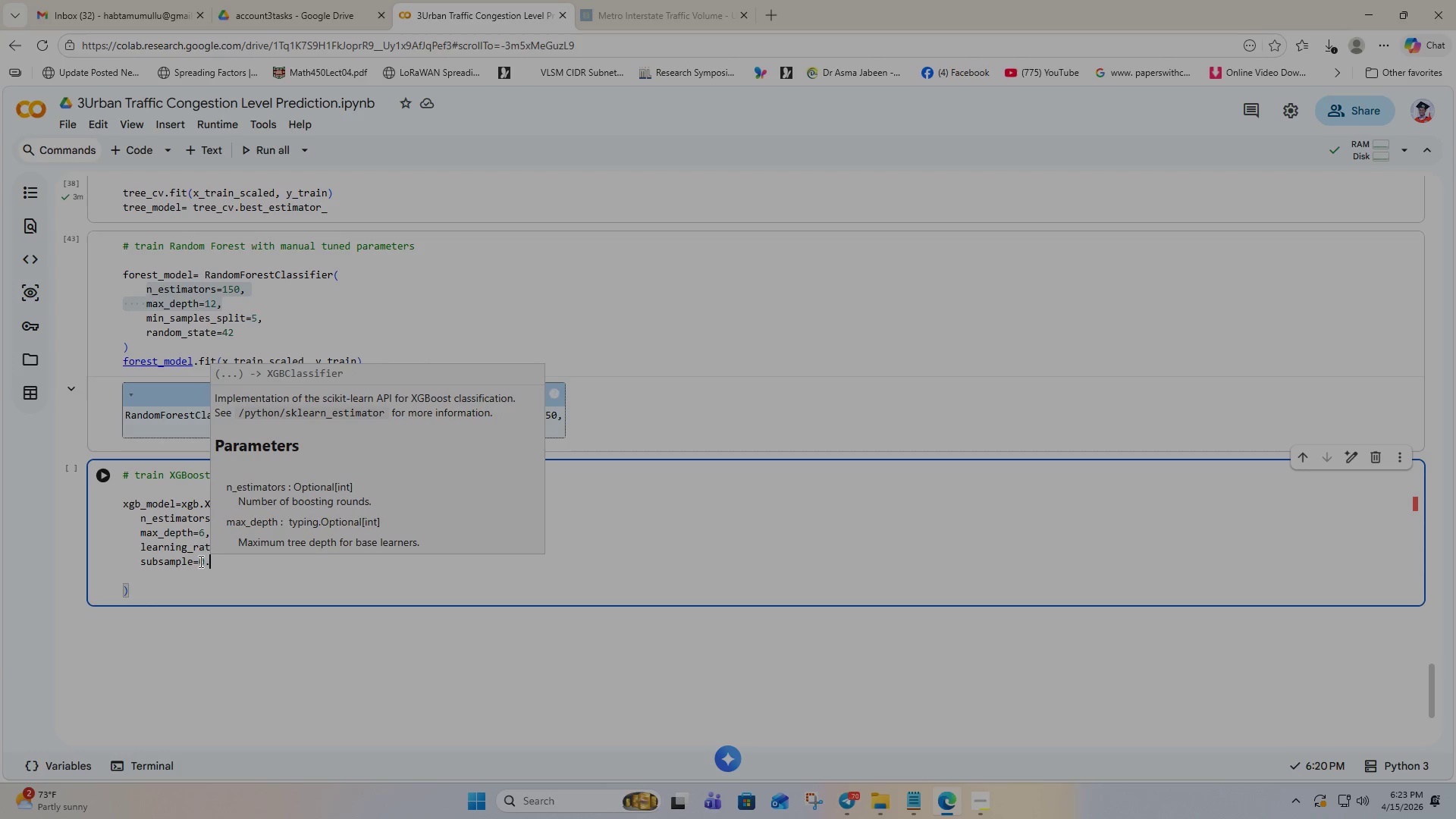 
key(Backspace)
 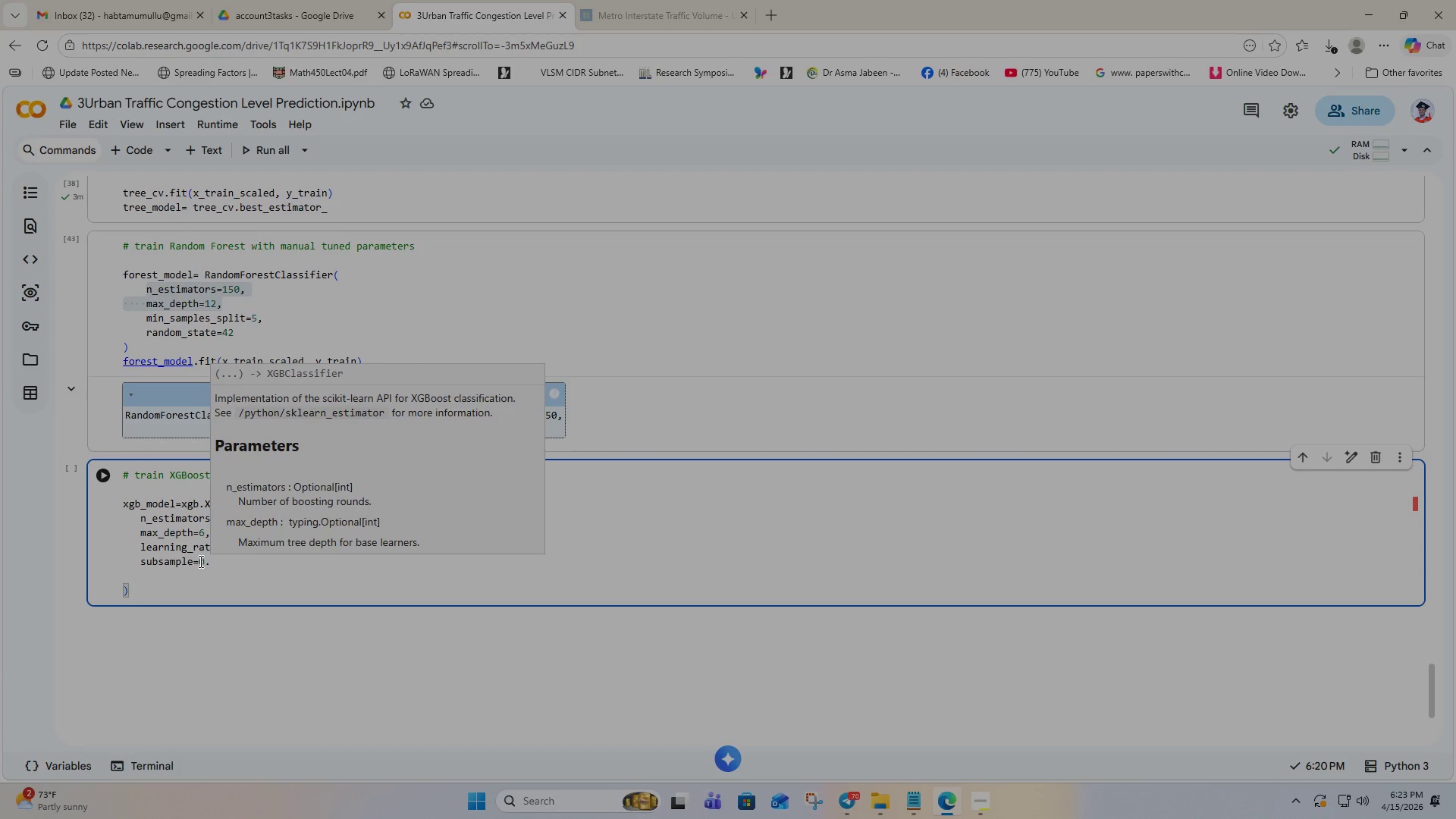 
key(8)
 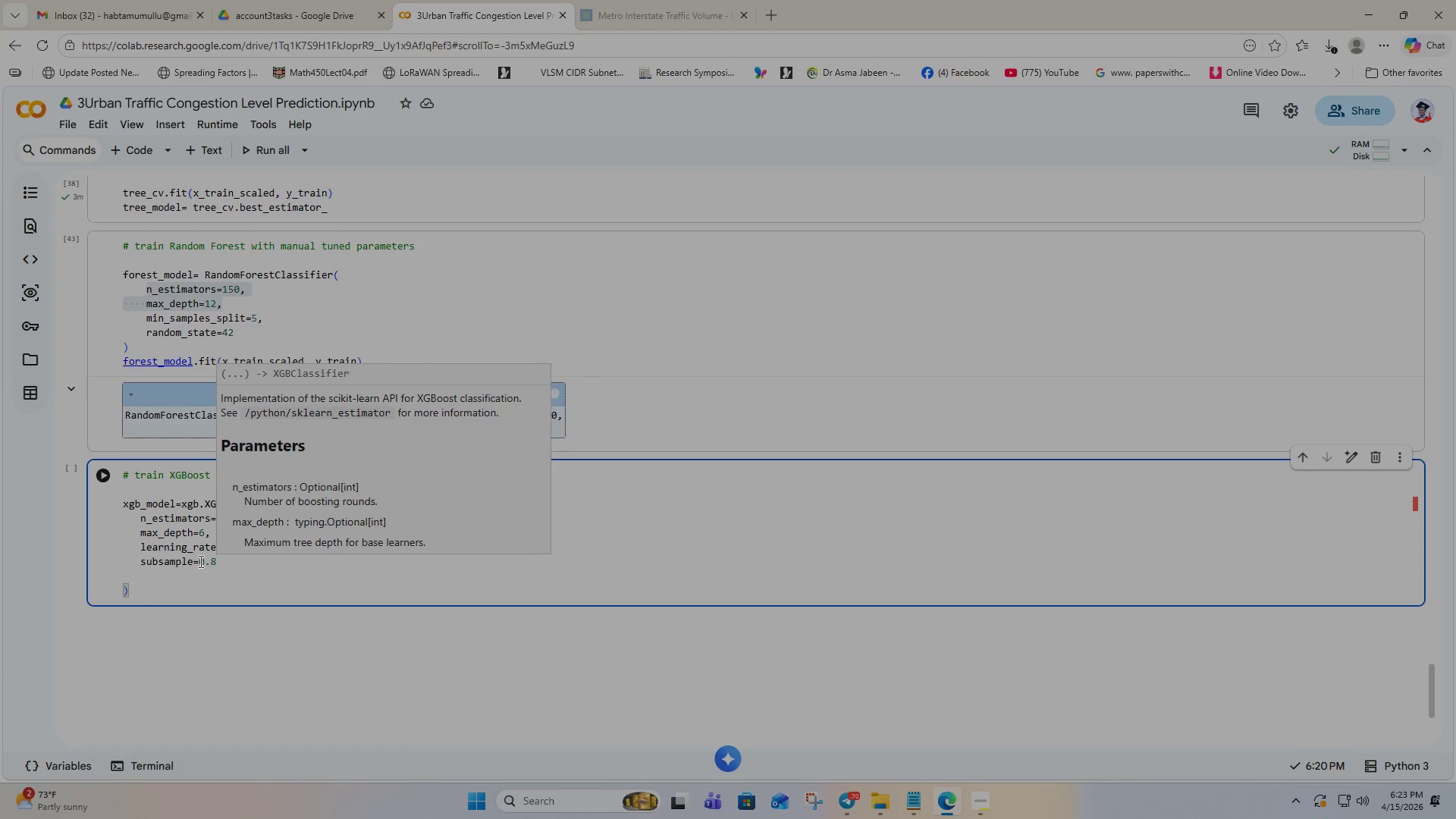 
key(Space)
 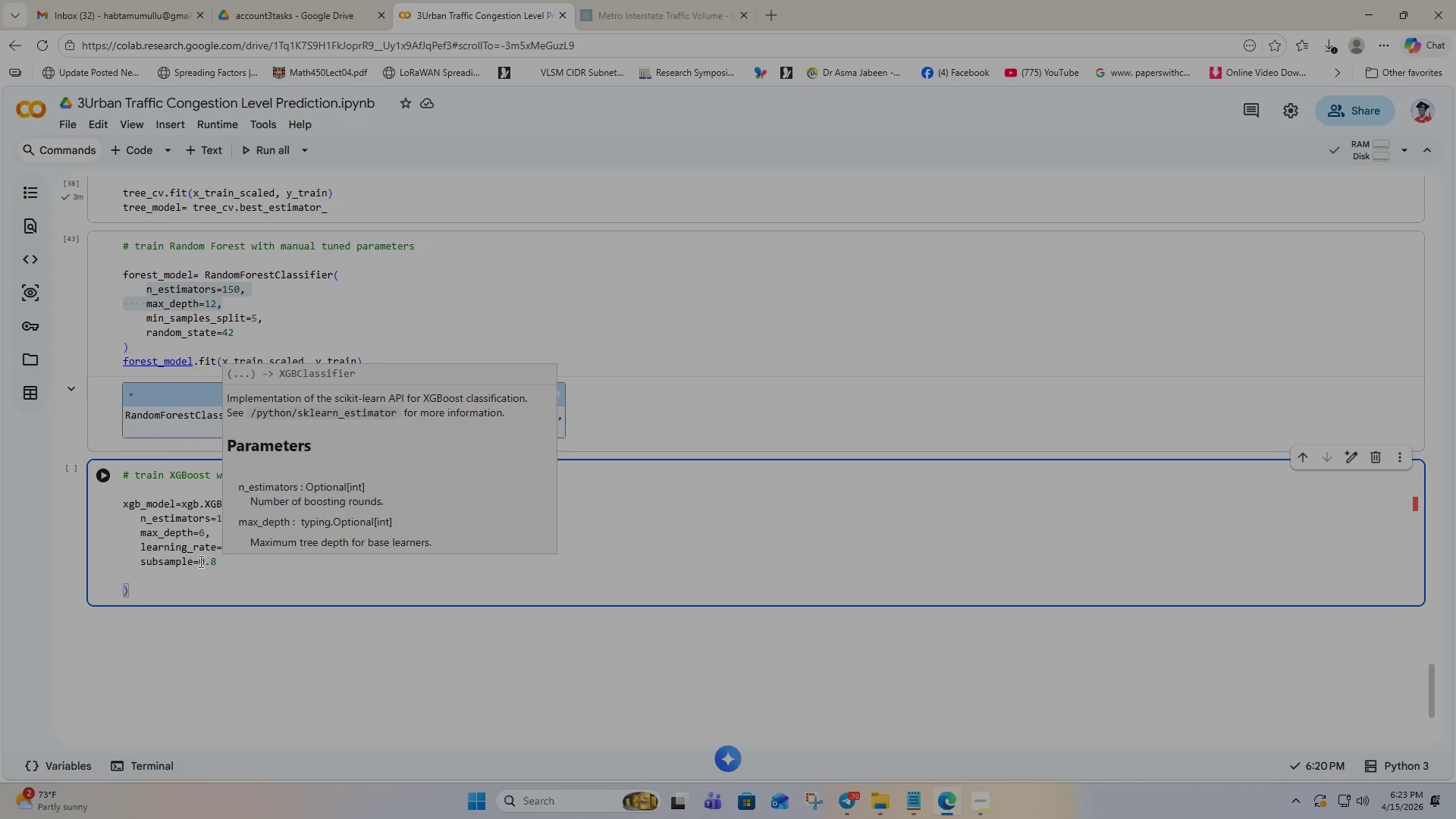 
key(Enter)
 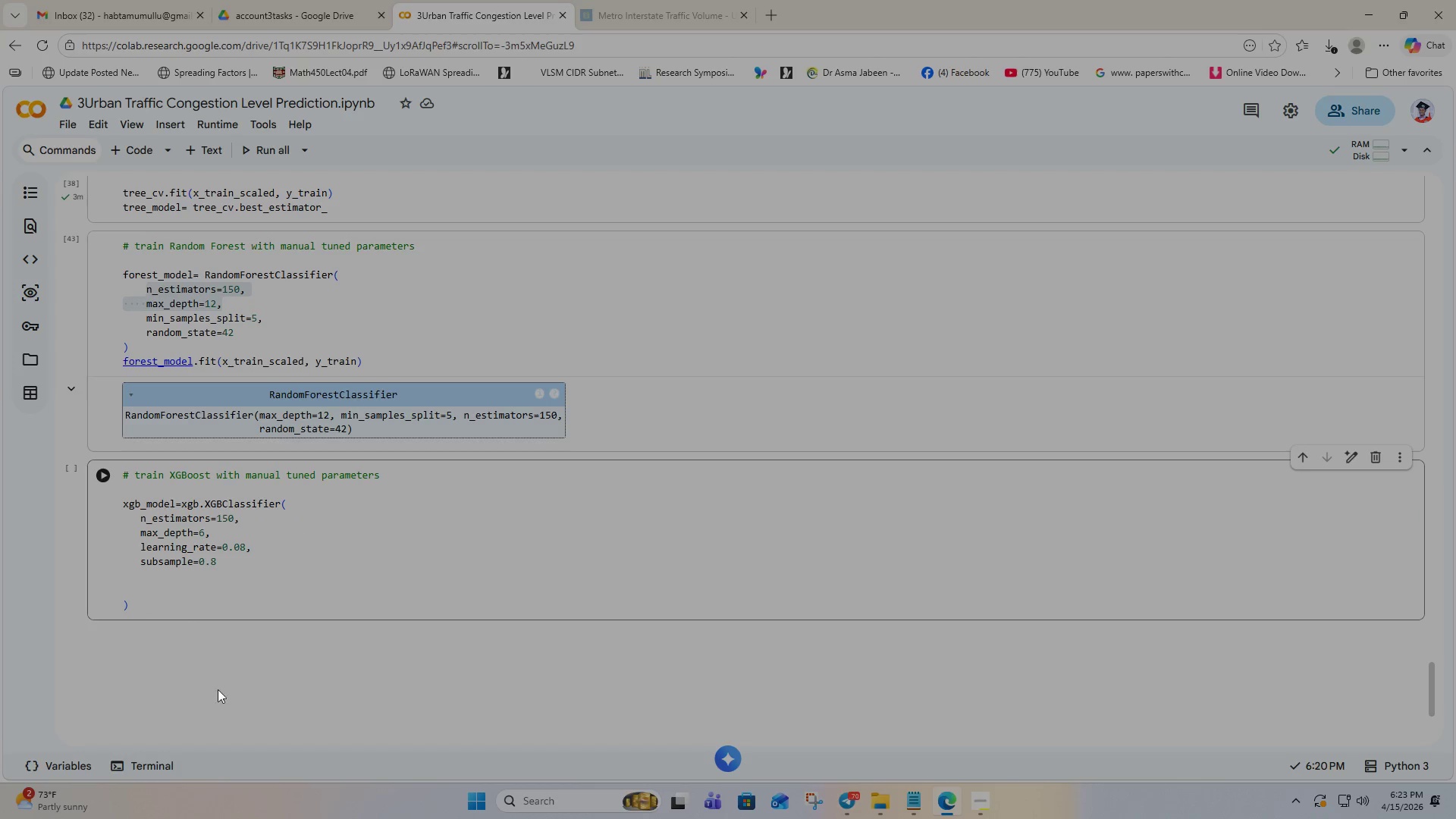 
left_click([146, 573])
 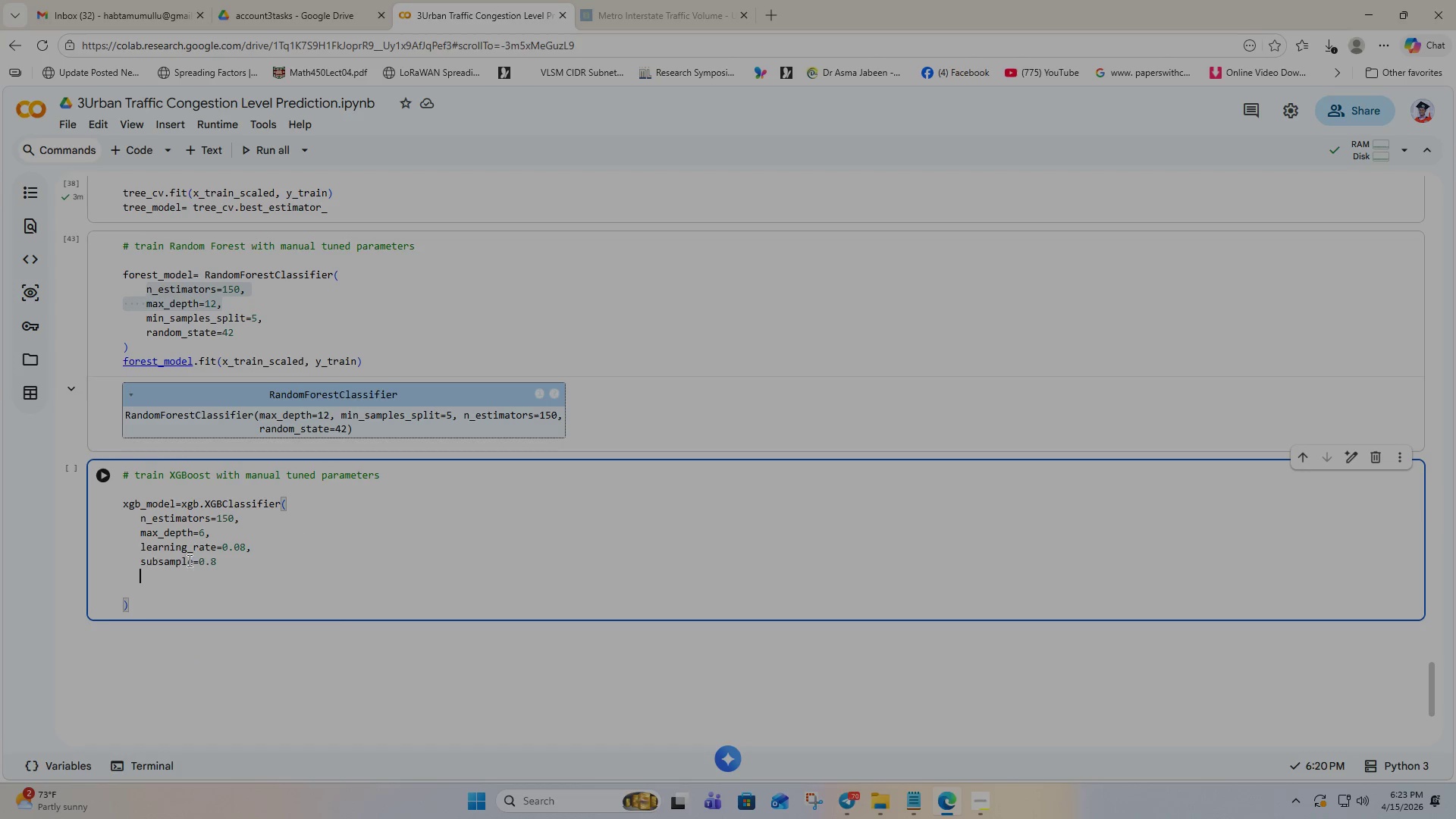 
left_click([215, 563])
 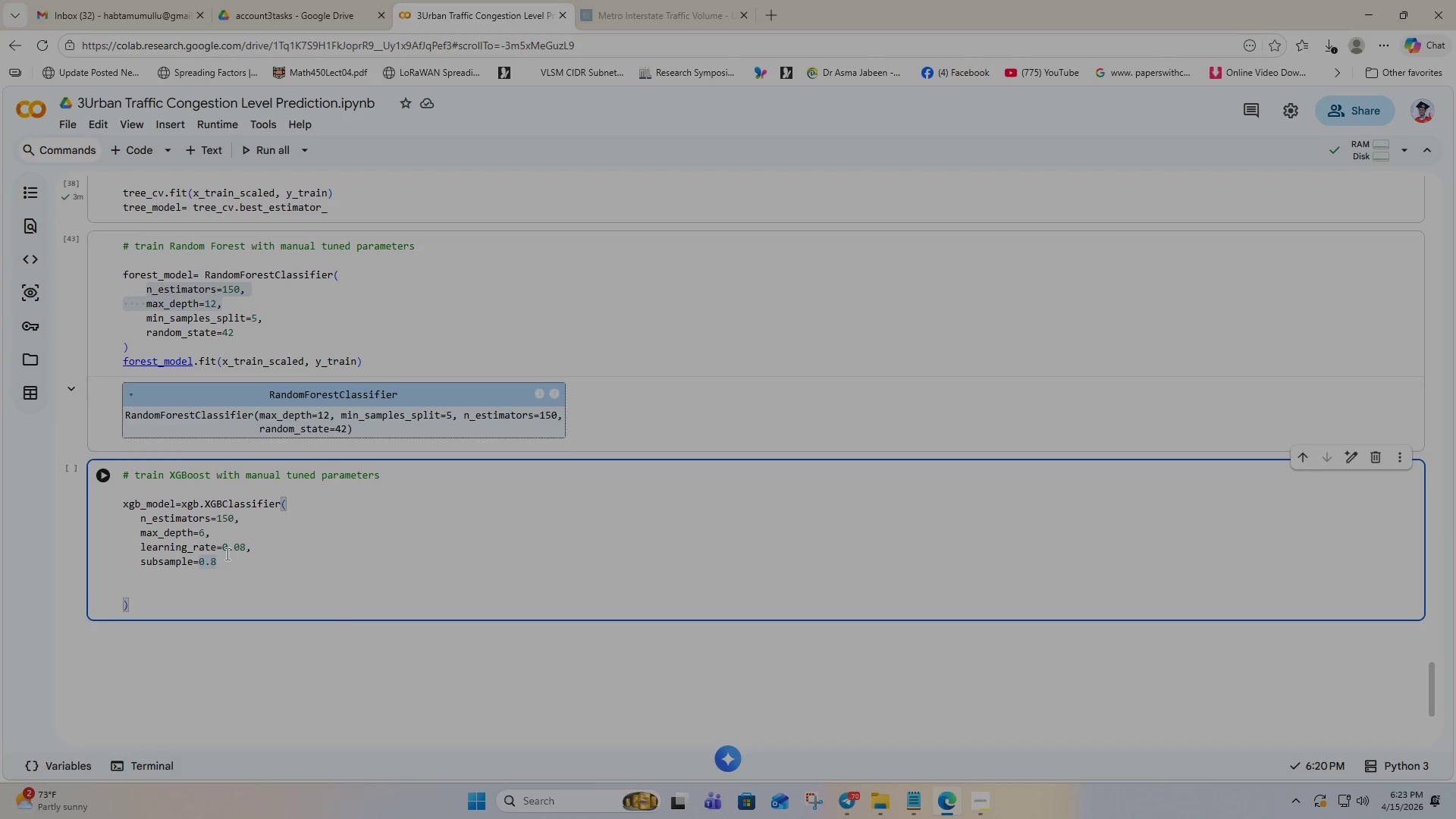 
key(Comma)
 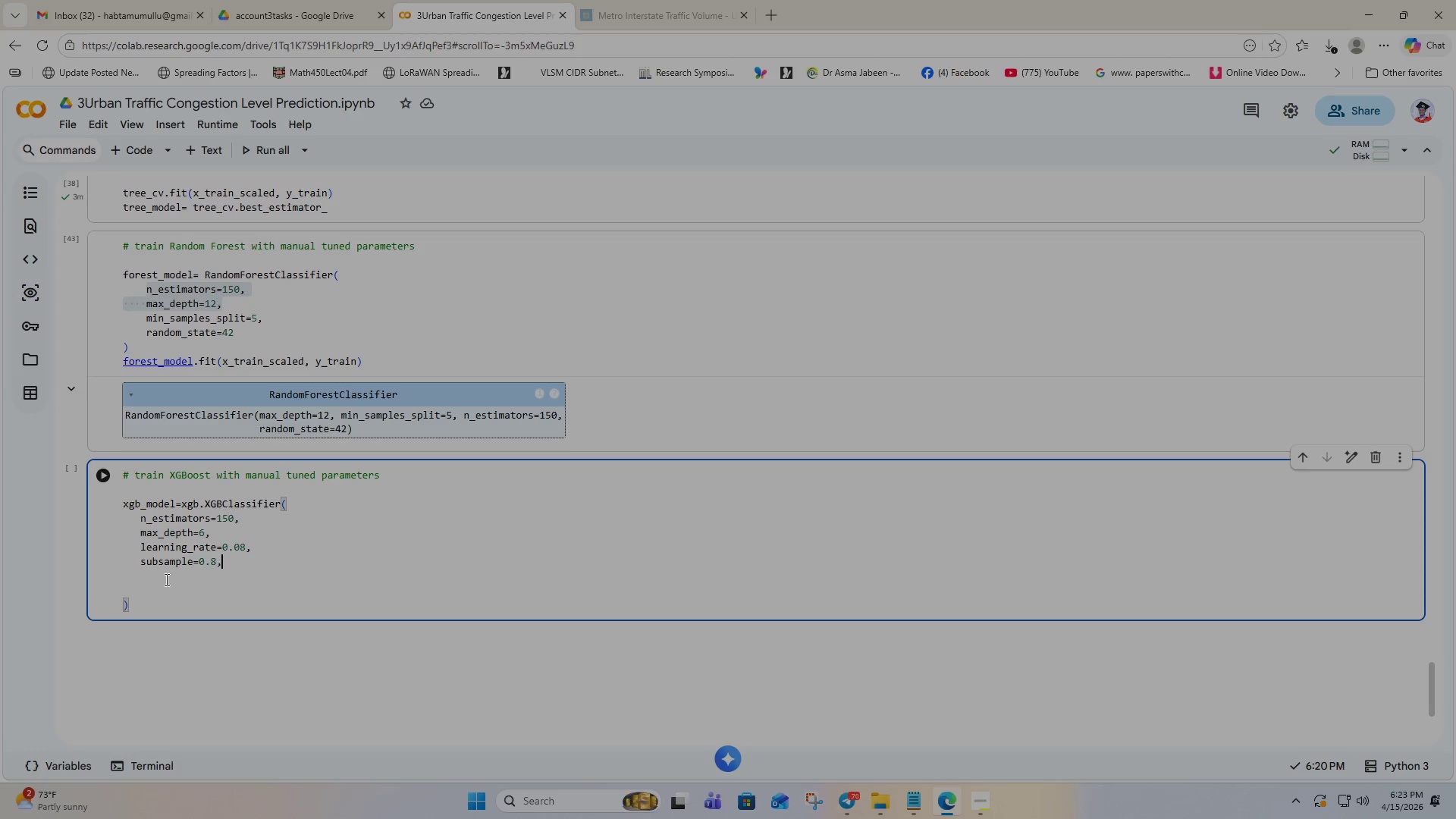 
left_click([163, 577])
 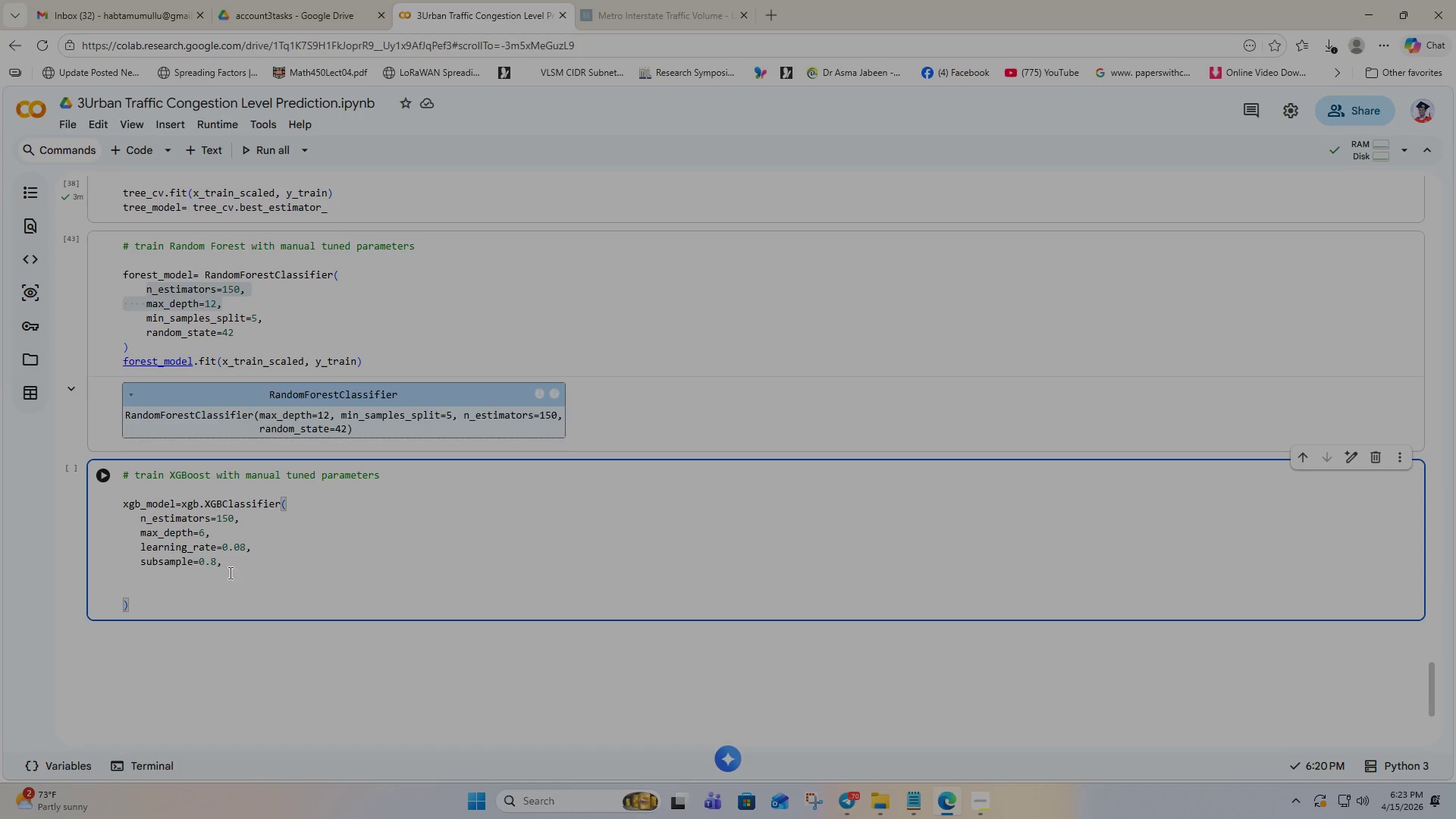 
left_click([233, 567])
 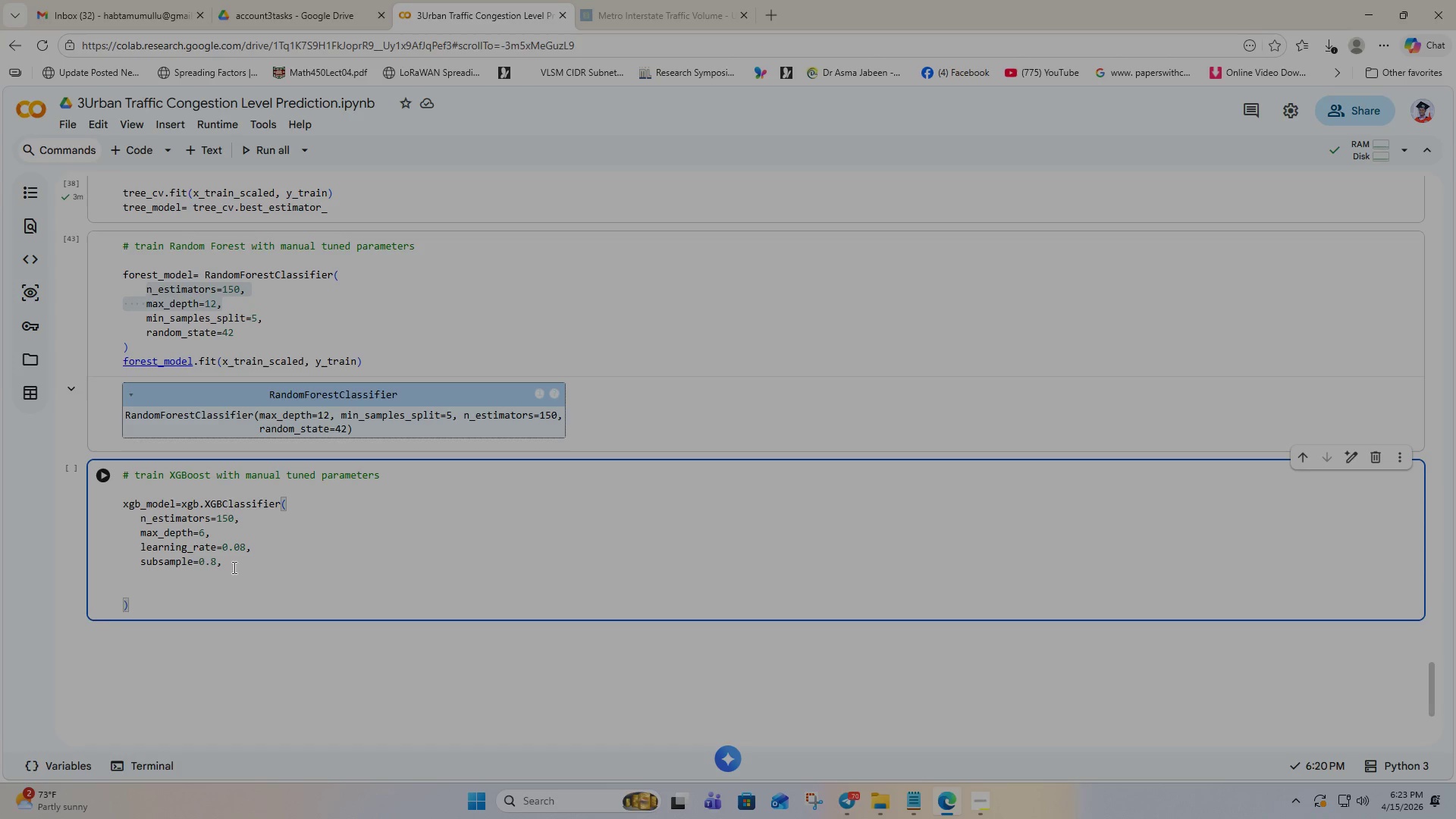 
key(Enter)
 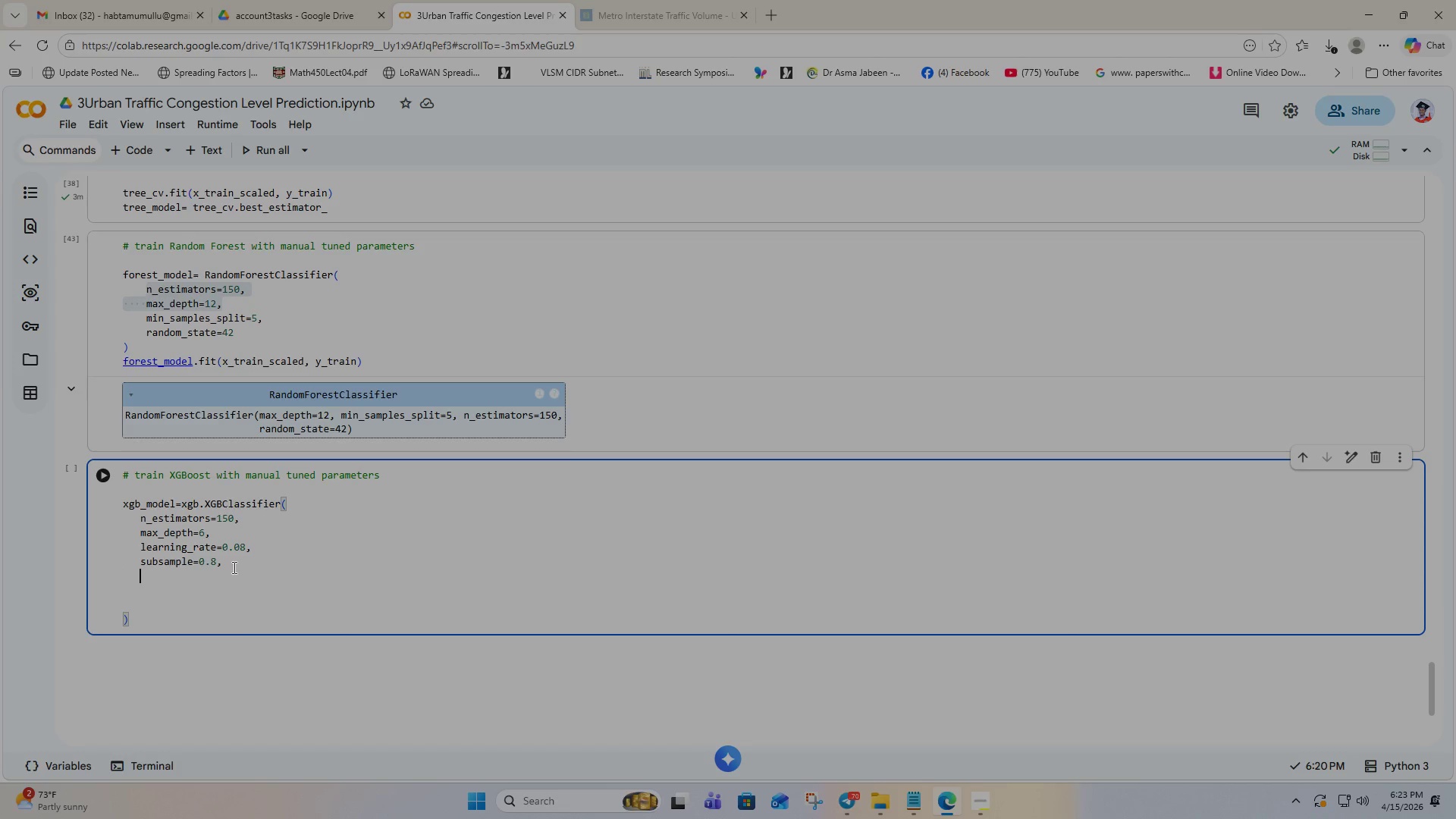 
wait(5.7)
 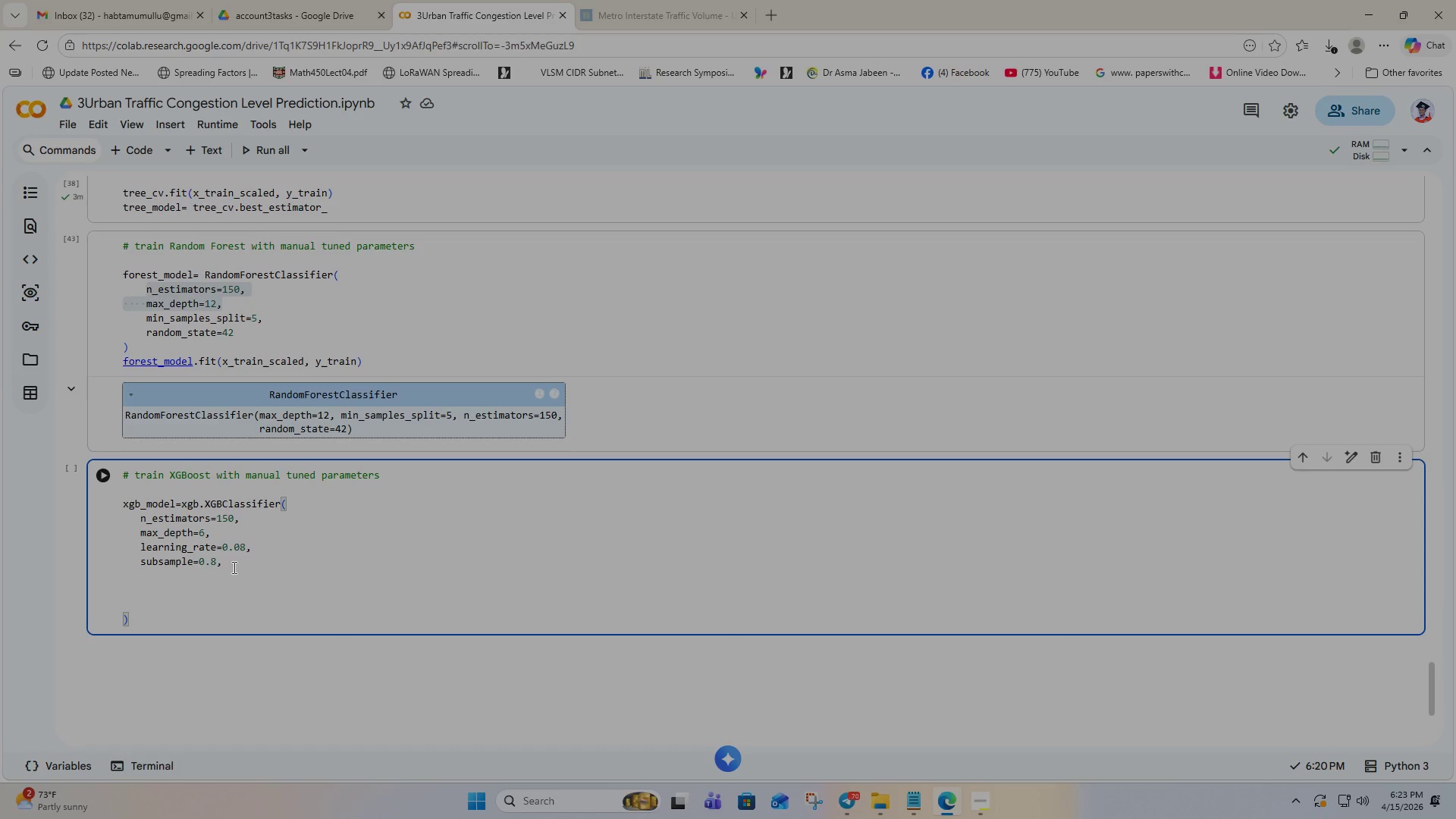 
type(colum)
key(Backspace)
key(Backspace)
type(sample_bytree=0.8)
 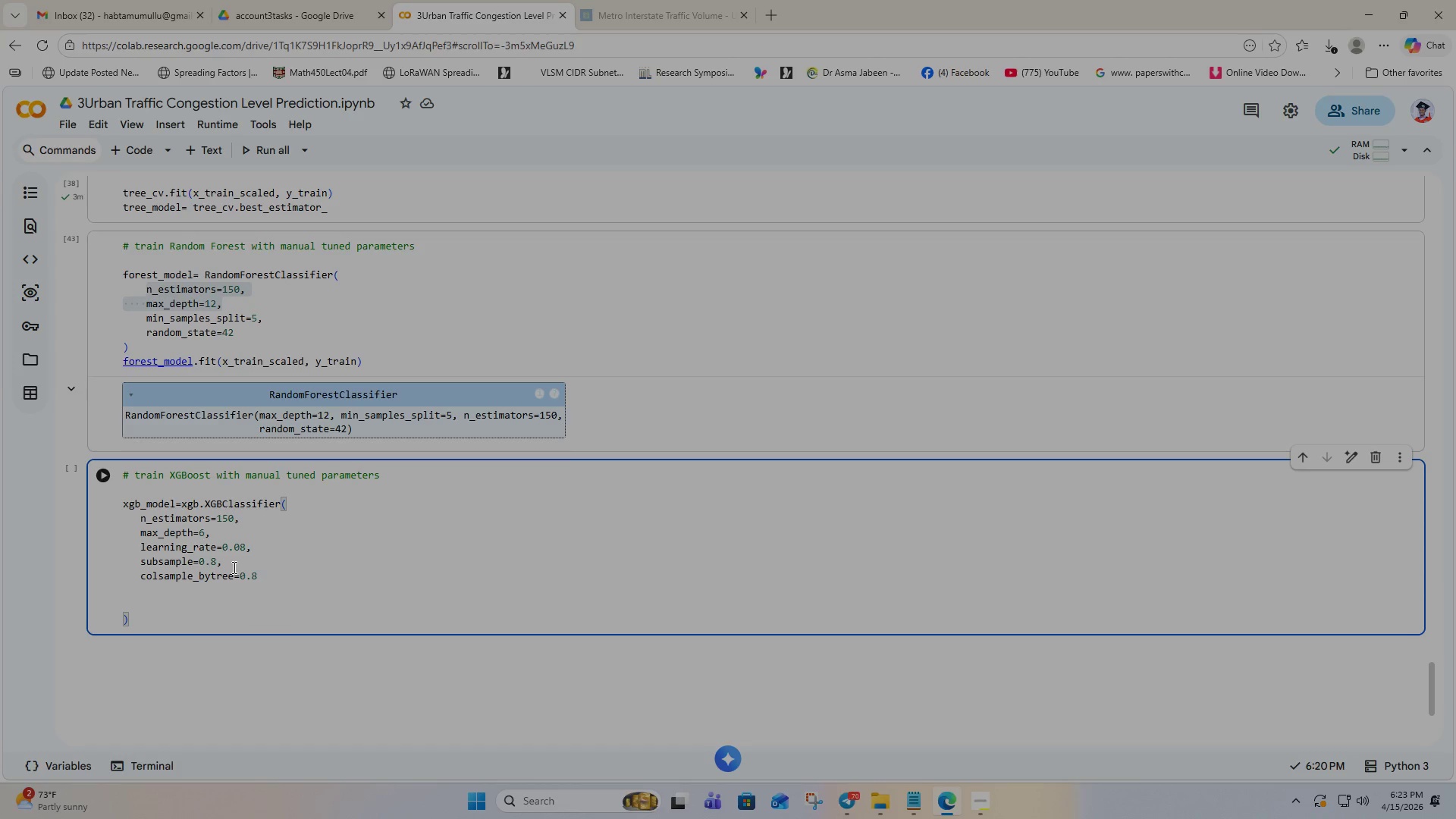 
wait(5.12)
 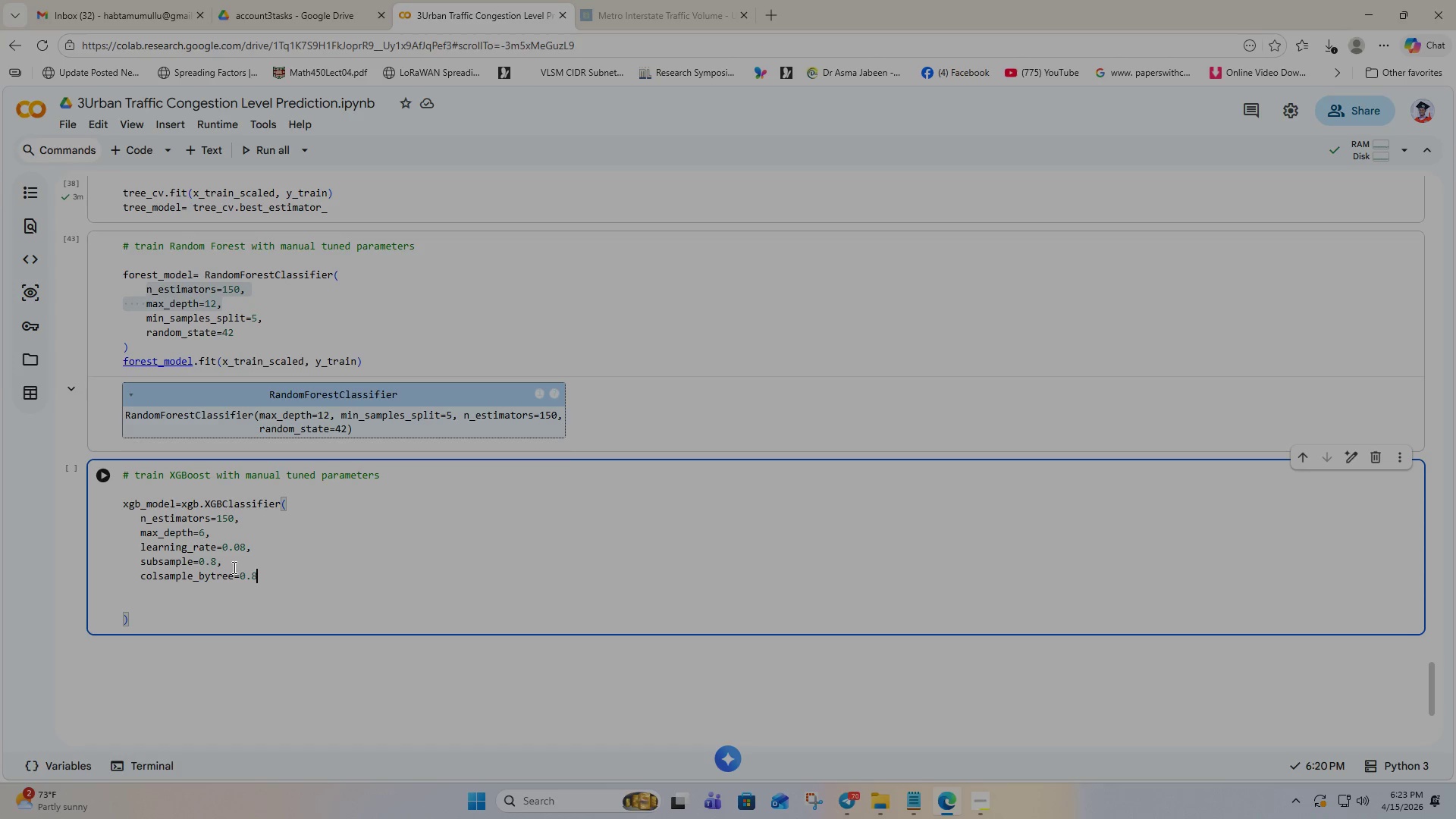 
left_click([135, 600])
 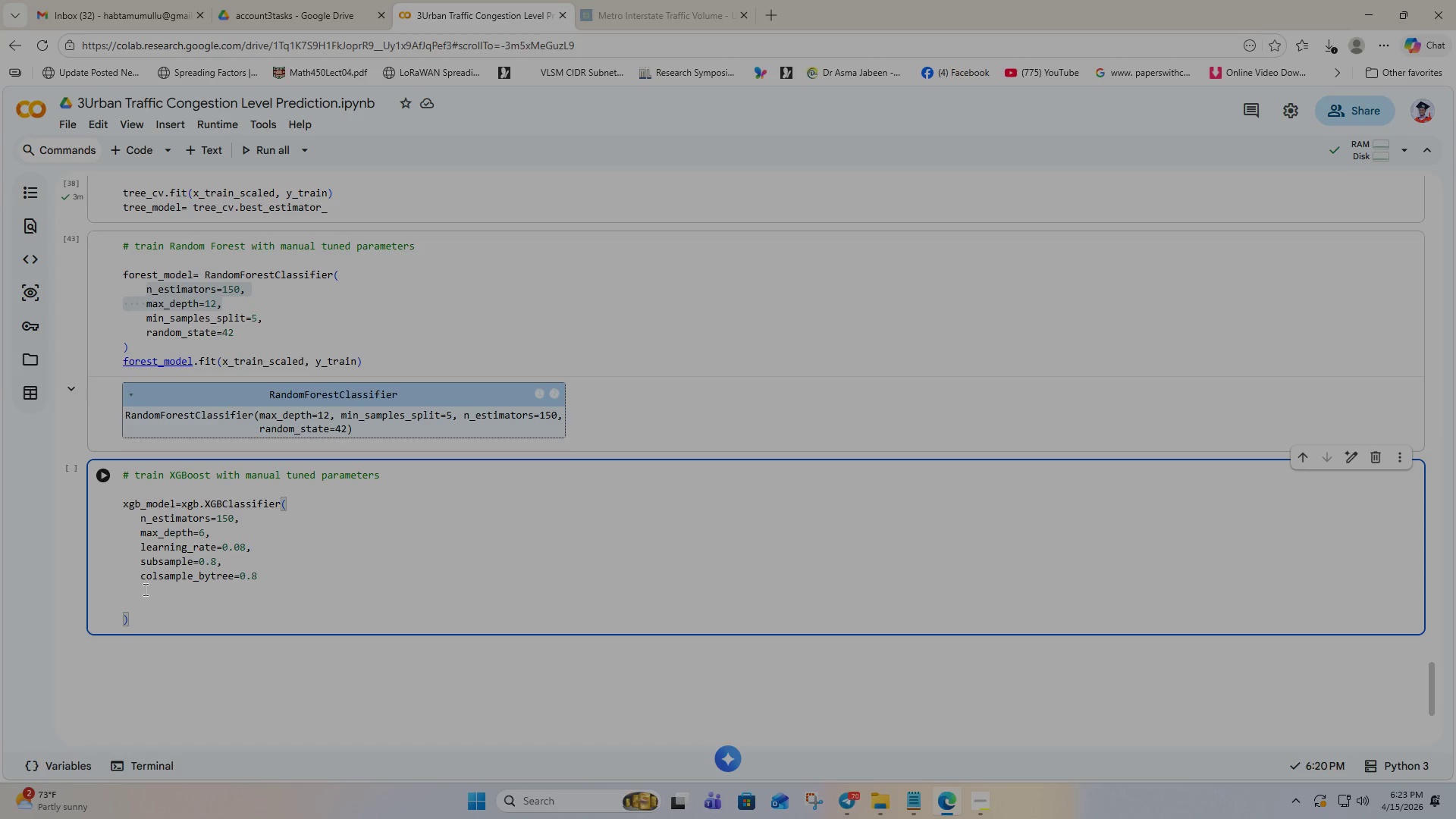 
key(Backspace)